 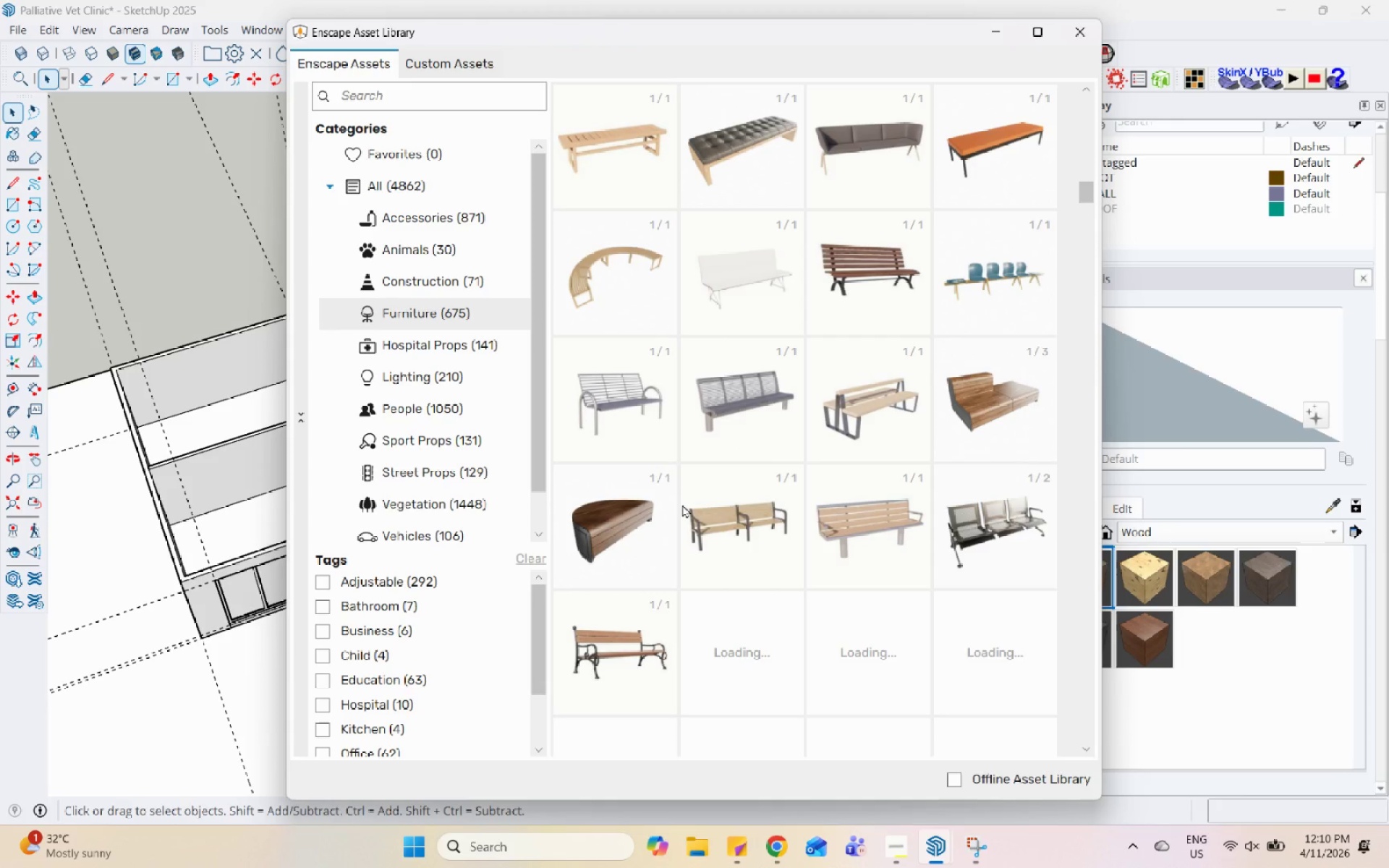 
scroll: coordinate [936, 600], scroll_direction: down, amount: 4.0
 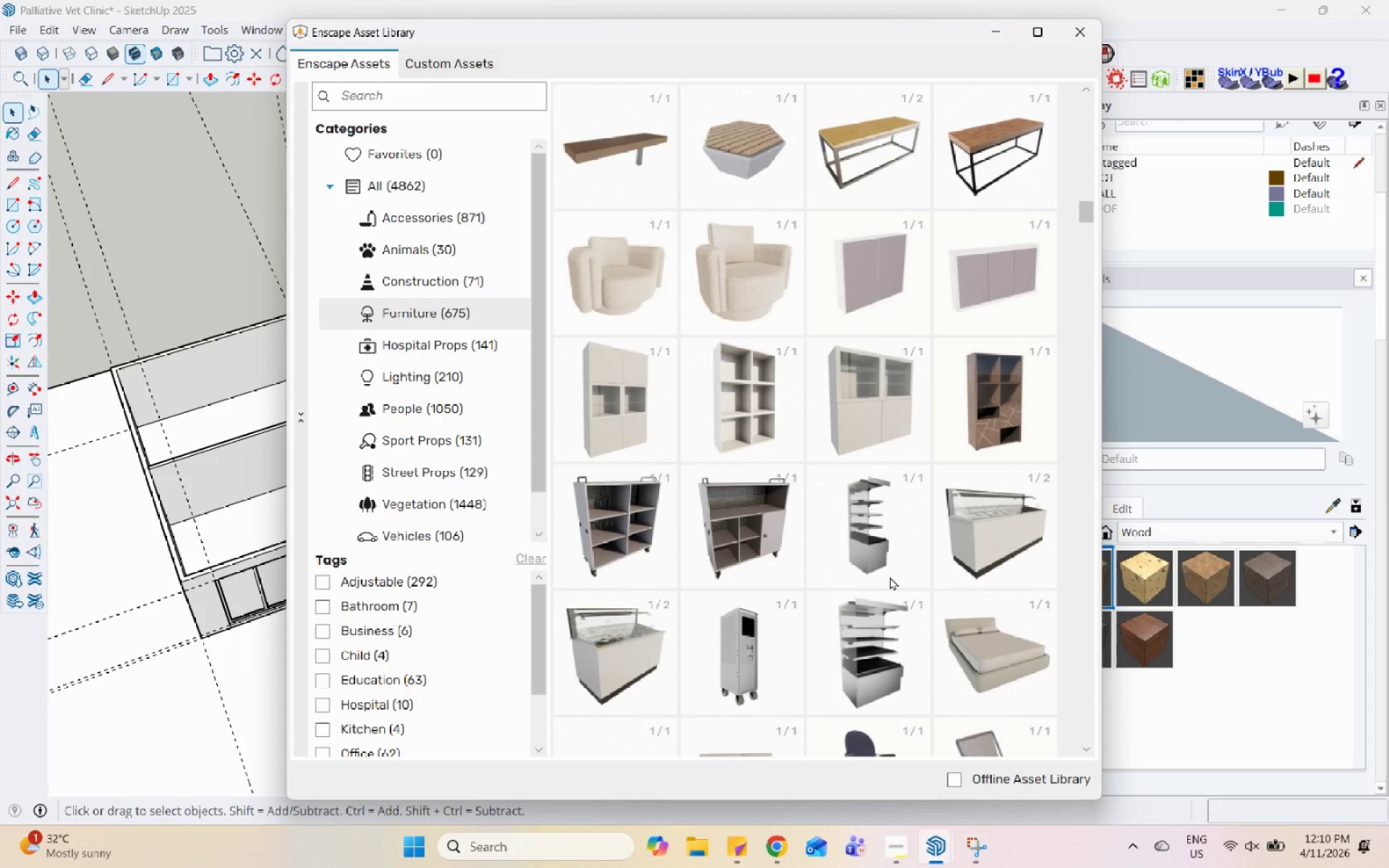 
left_click([1244, 859])
 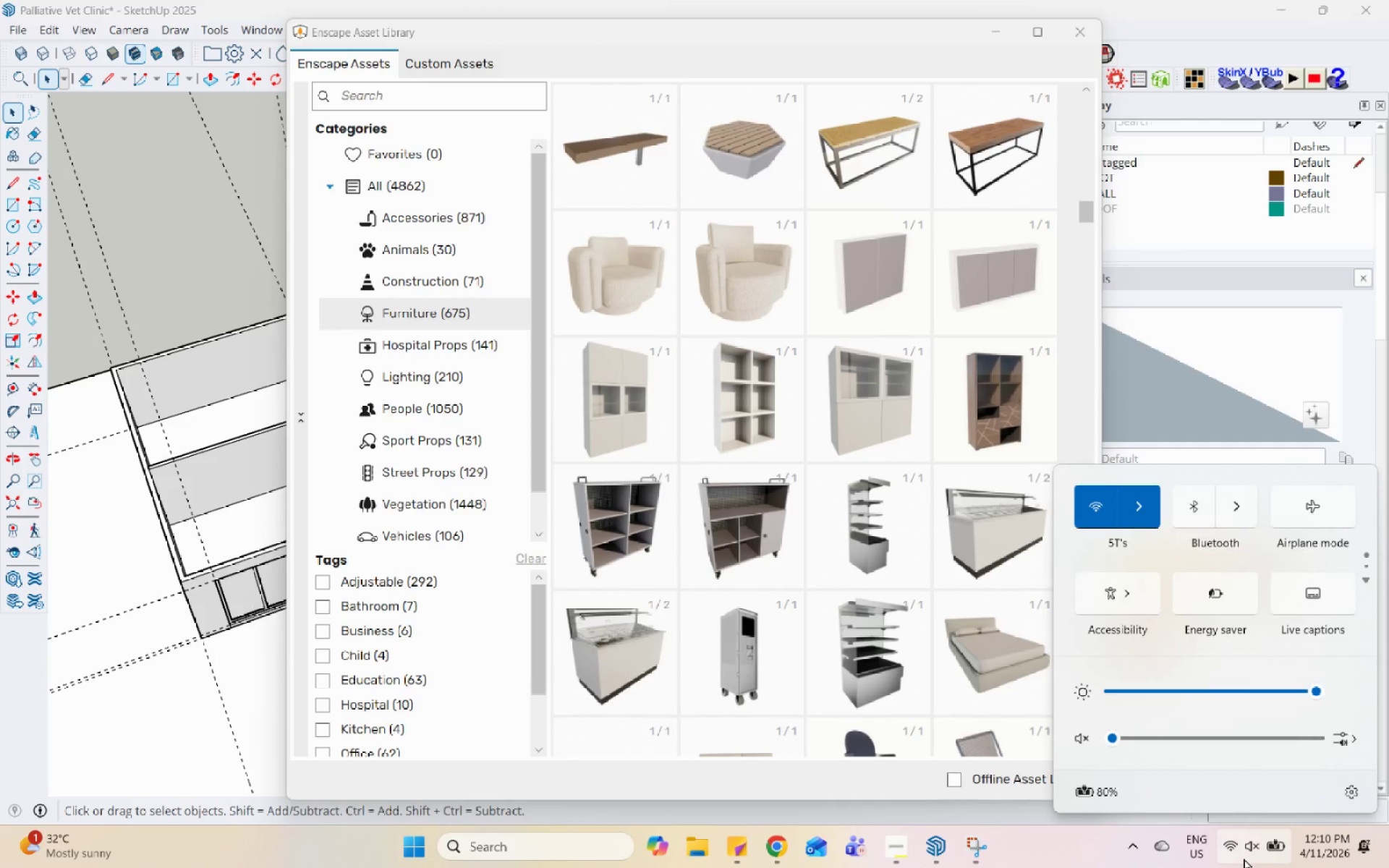 
left_click([1244, 858])
 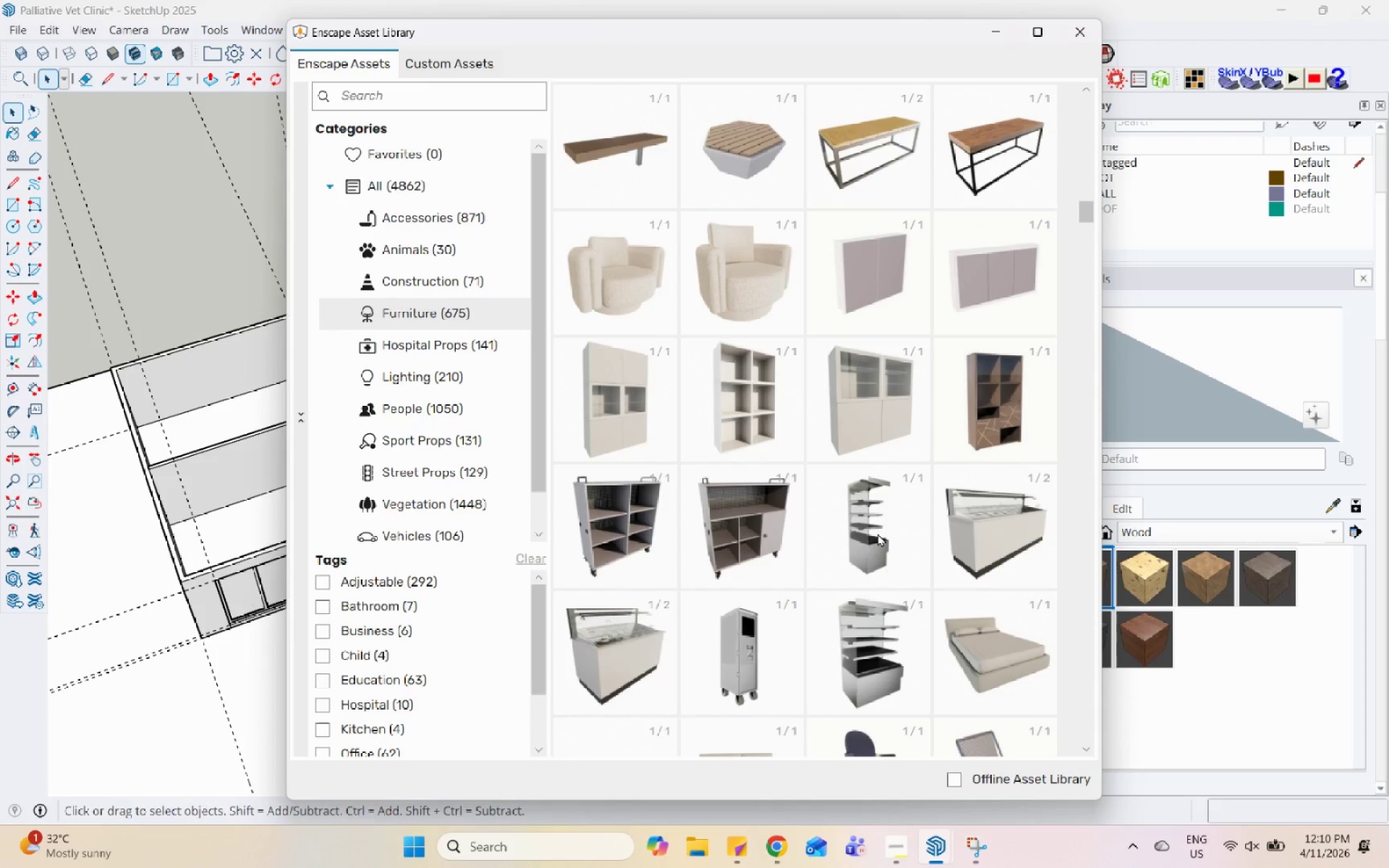 
scroll: coordinate [884, 520], scroll_direction: down, amount: 2.0
 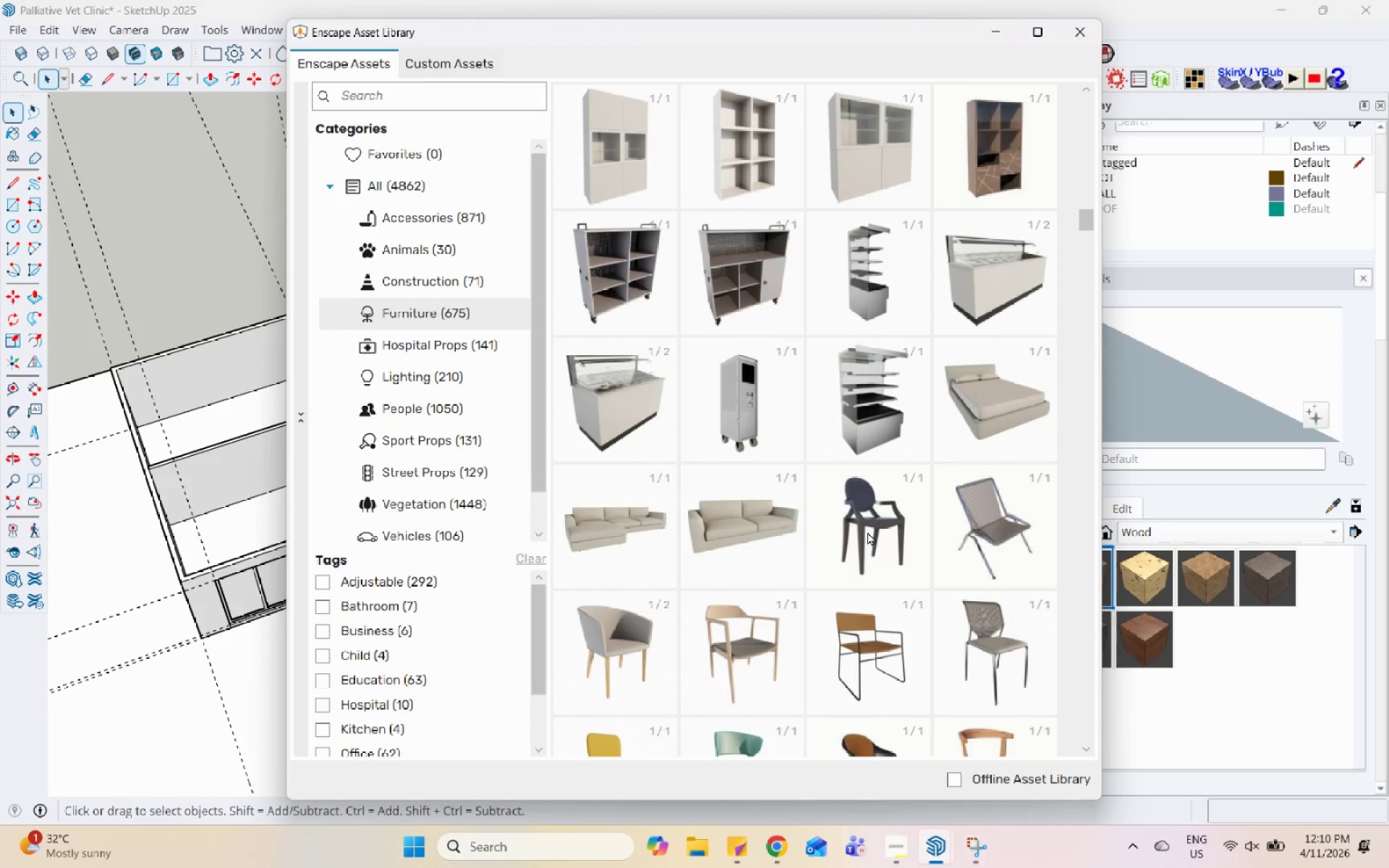 
wait(6.38)
 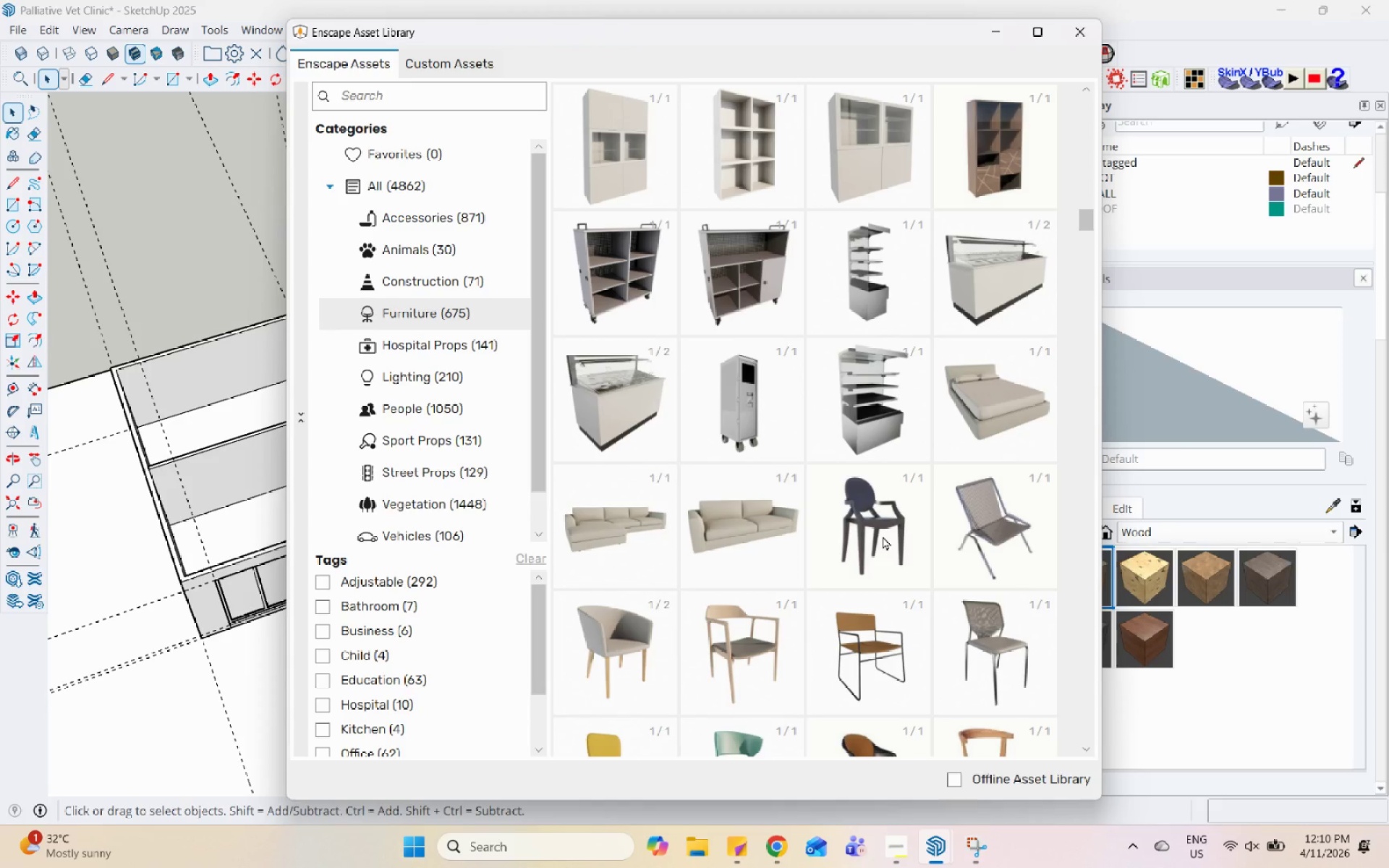 
scroll: coordinate [867, 616], scroll_direction: down, amount: 1.0
 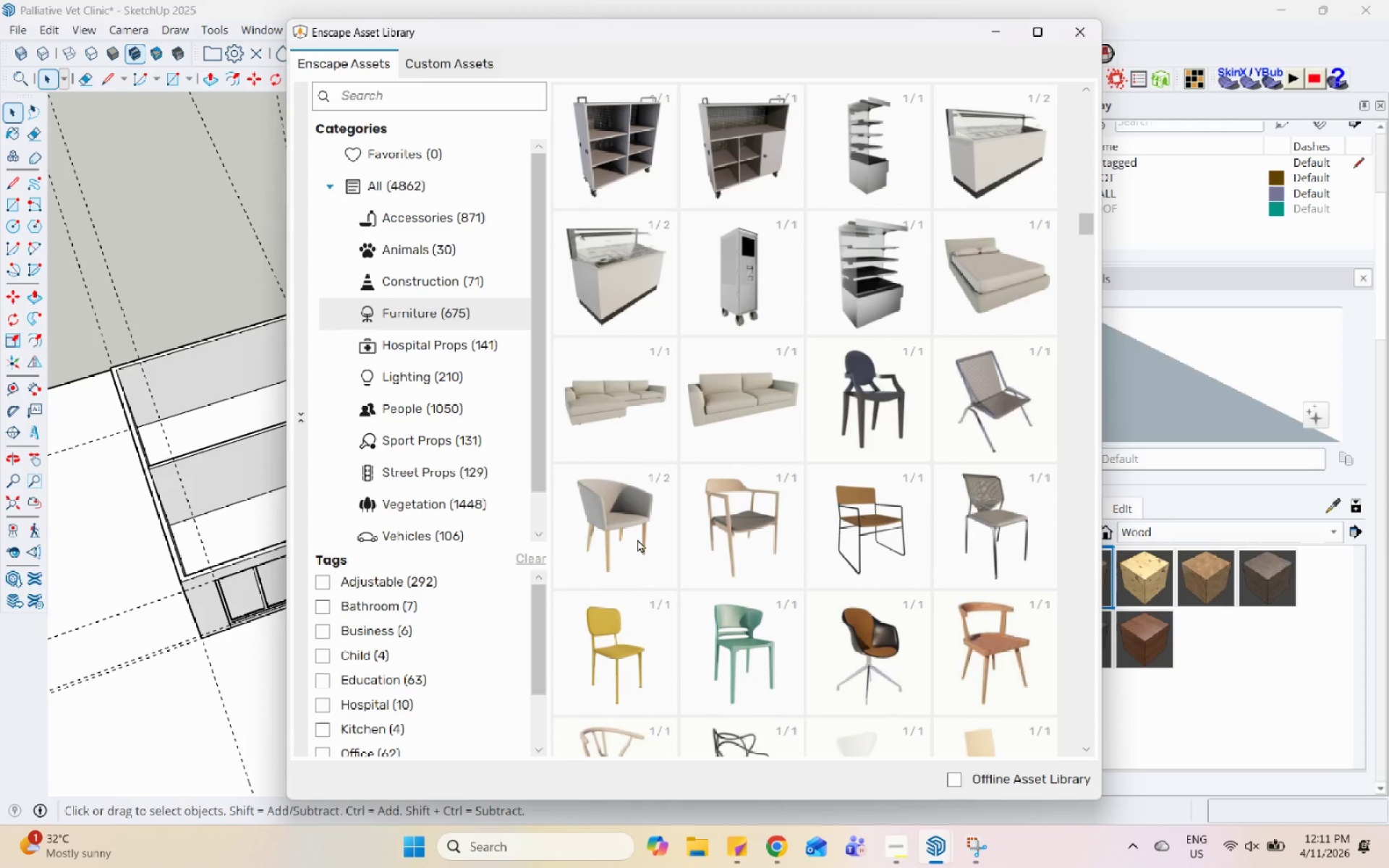 
wait(60.86)
 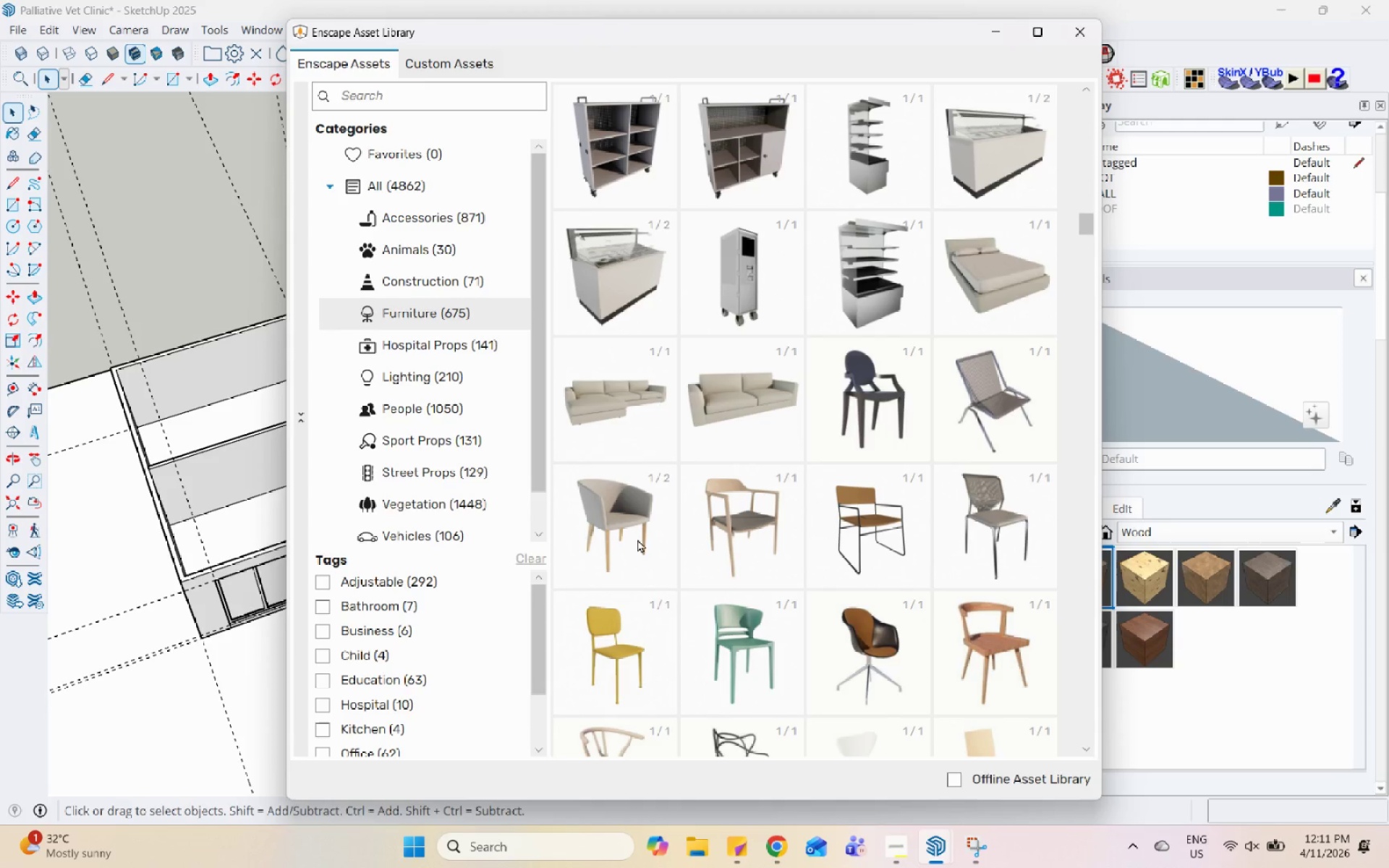 
left_click([994, 31])
 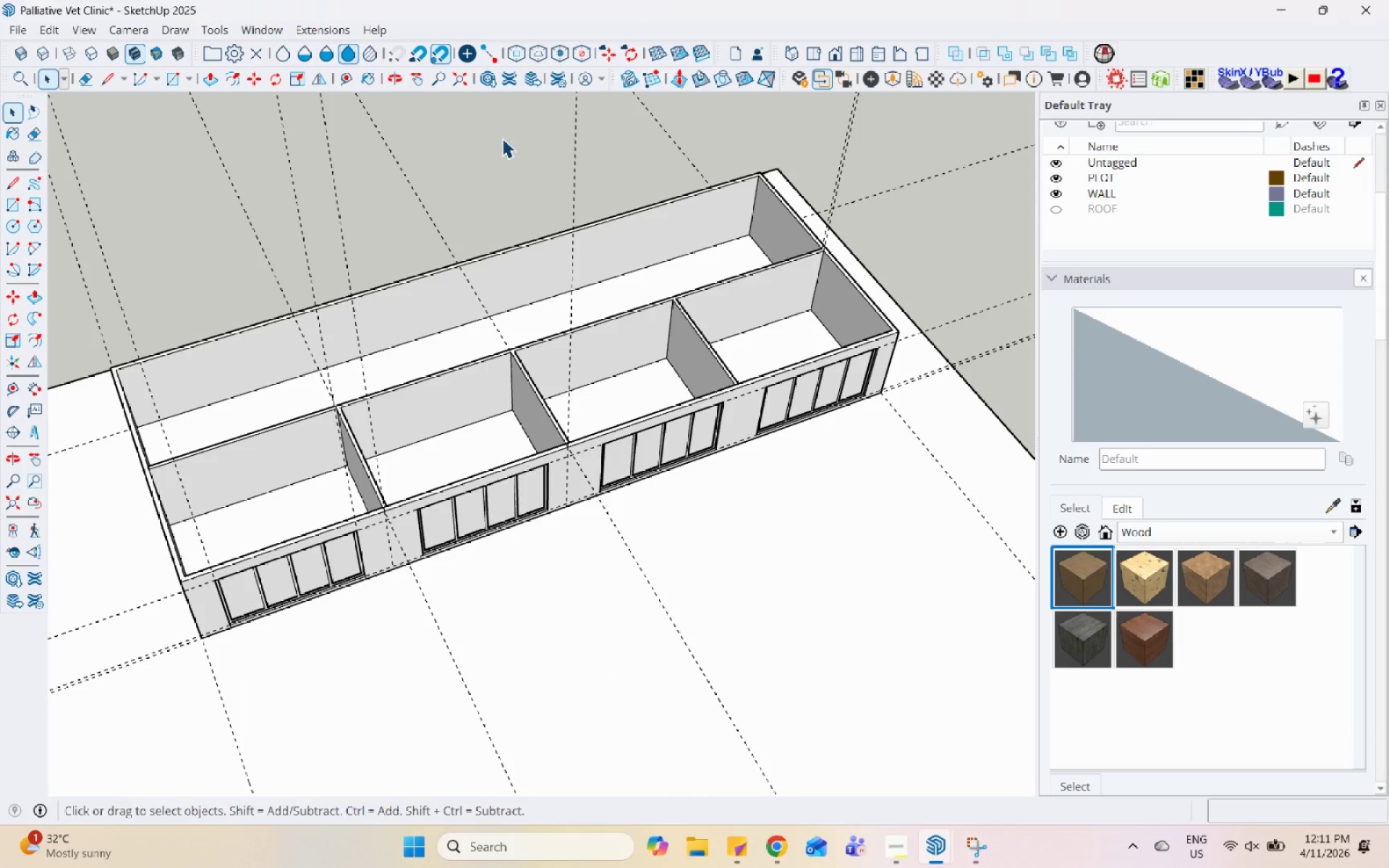 
left_click([504, 182])
 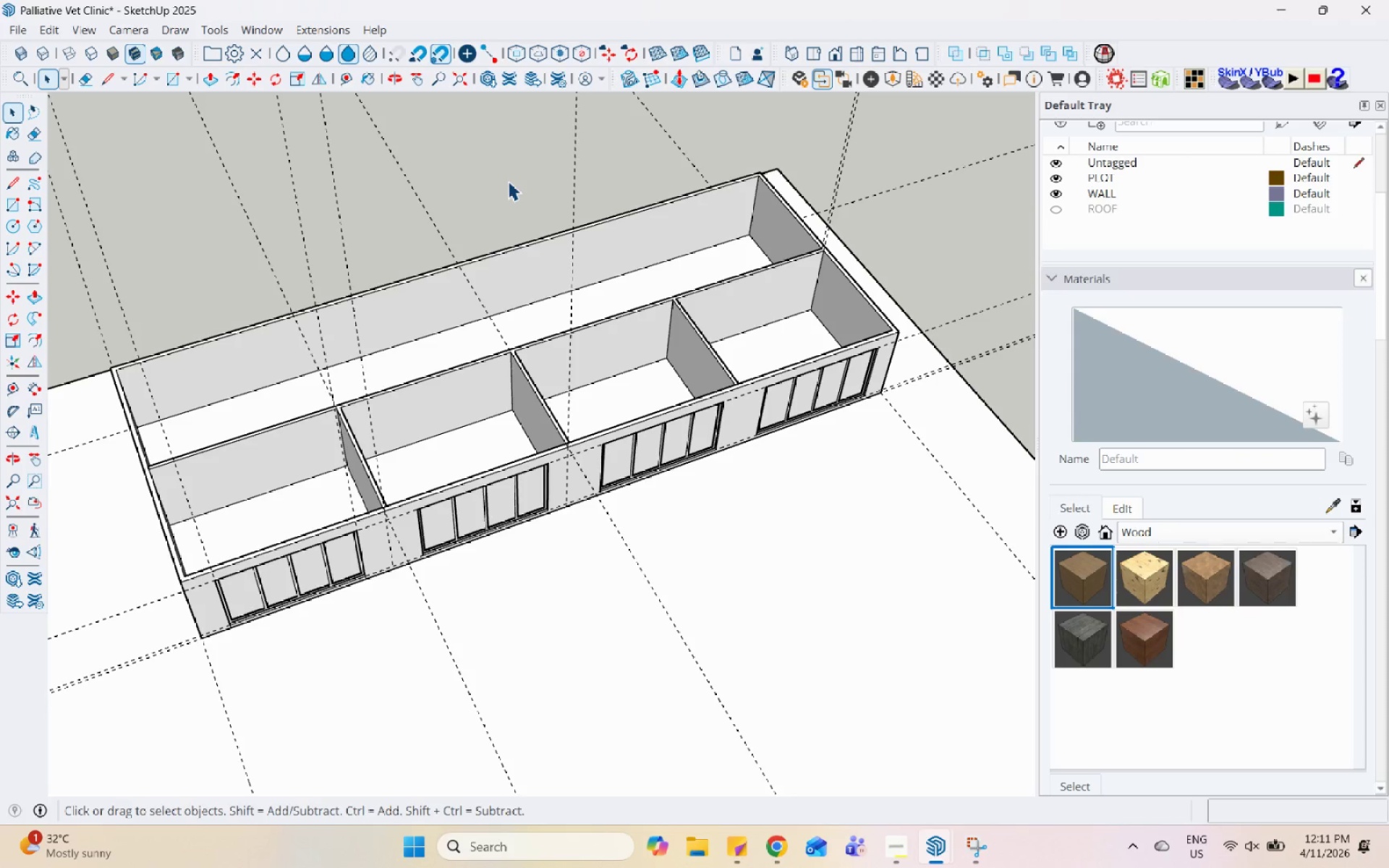 
hold_key(key=Space, duration=1.5)
 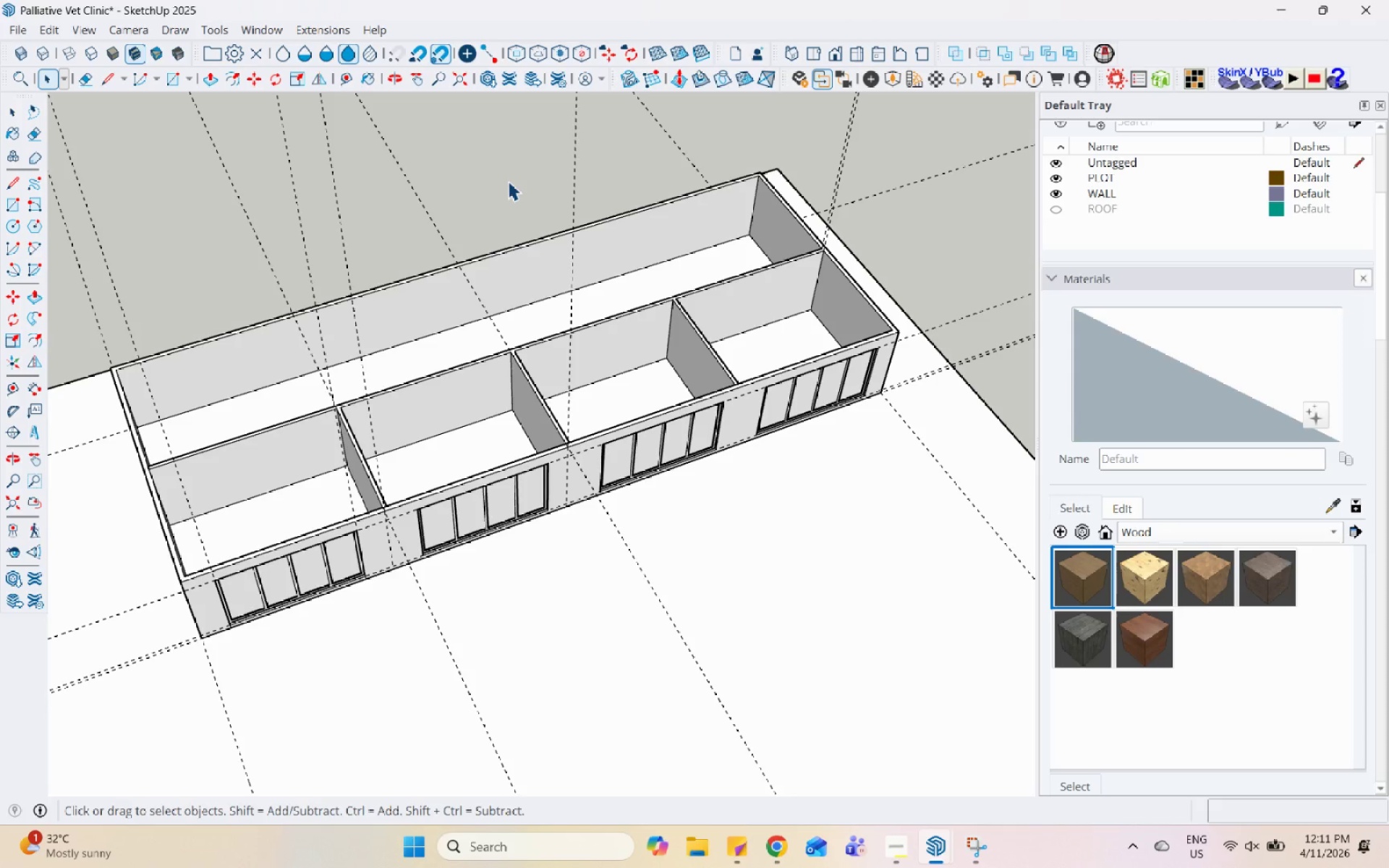 
hold_key(key=Space, duration=1.51)
 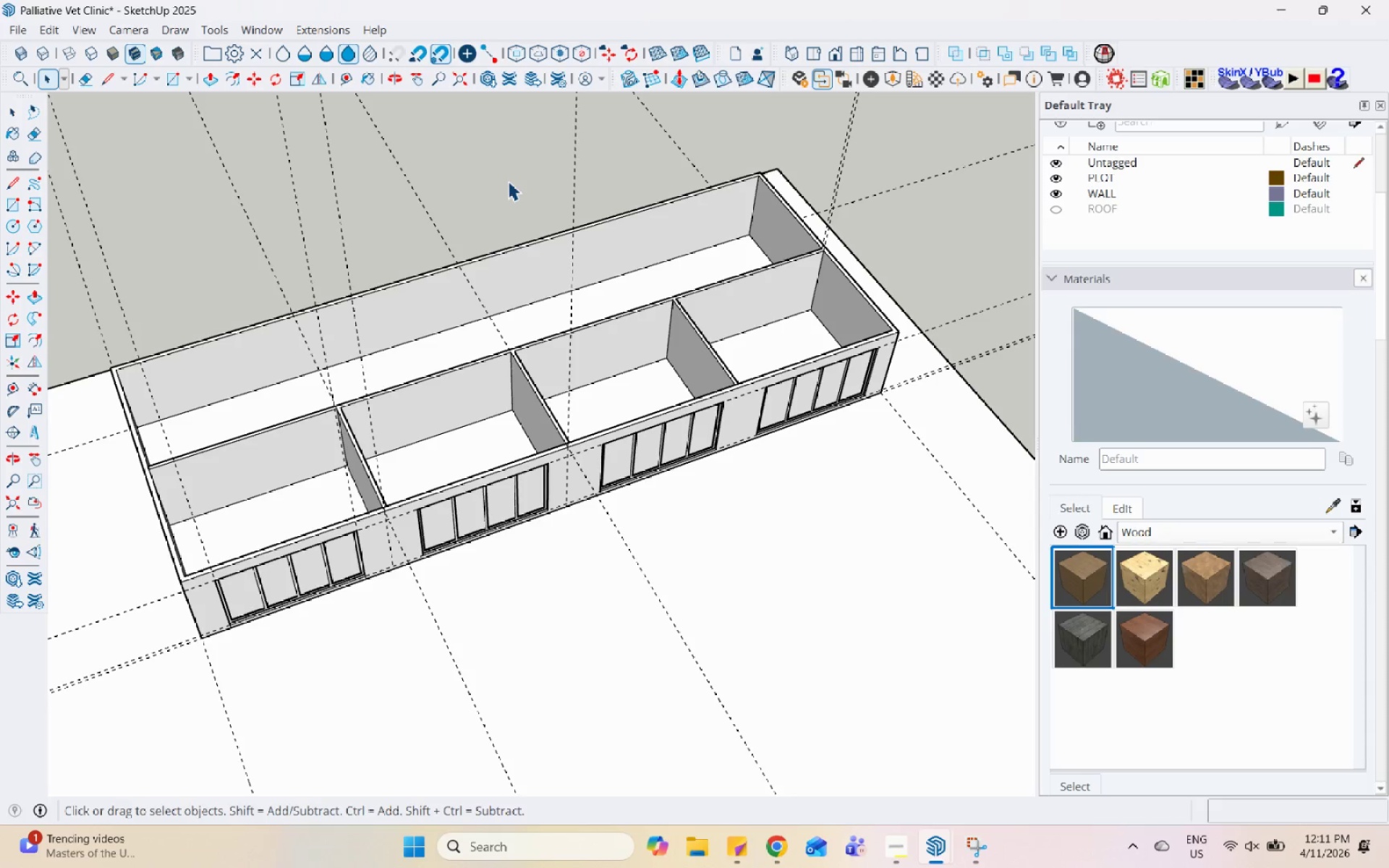 
hold_key(key=Space, duration=1.52)
 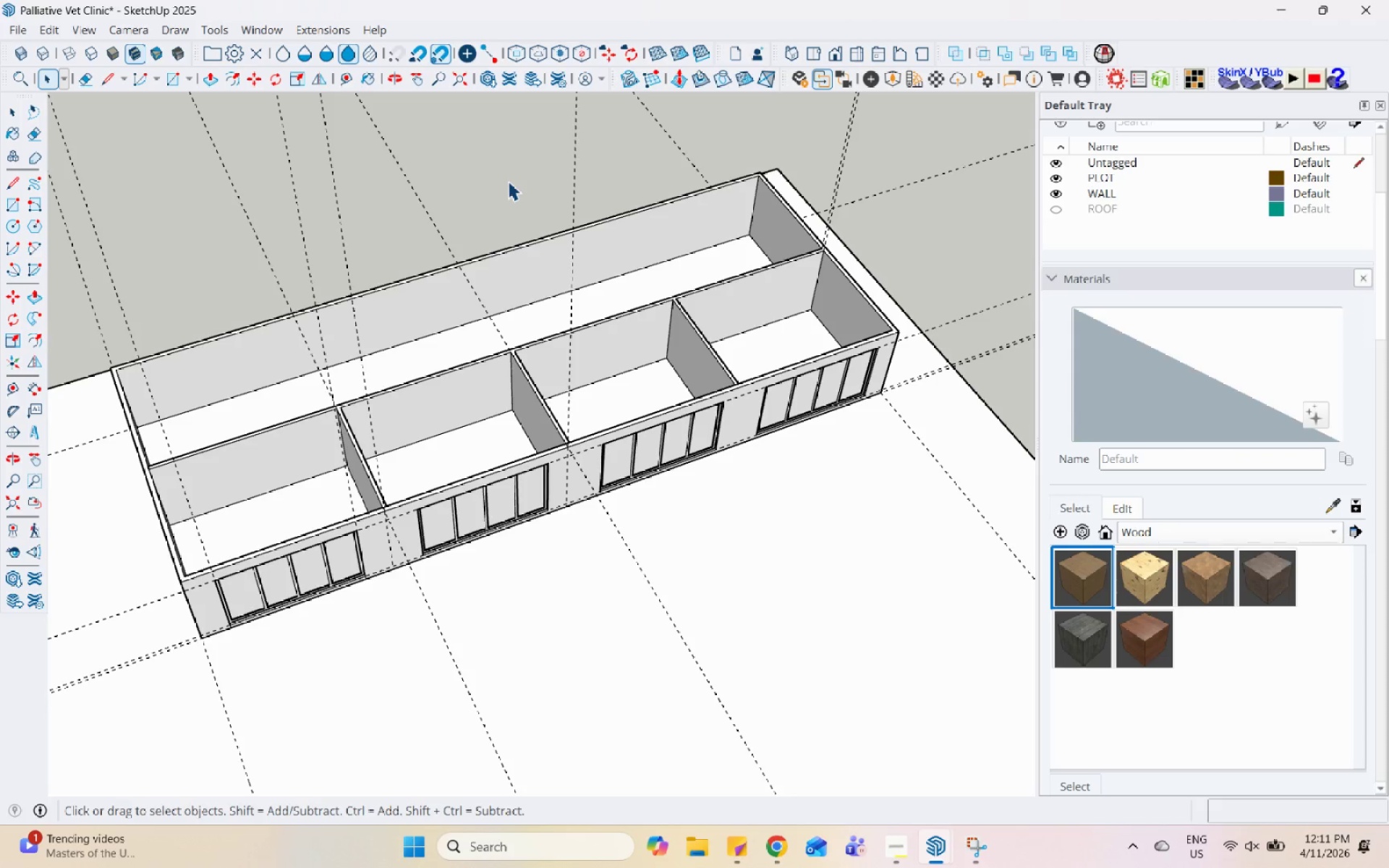 
hold_key(key=Space, duration=1.5)
 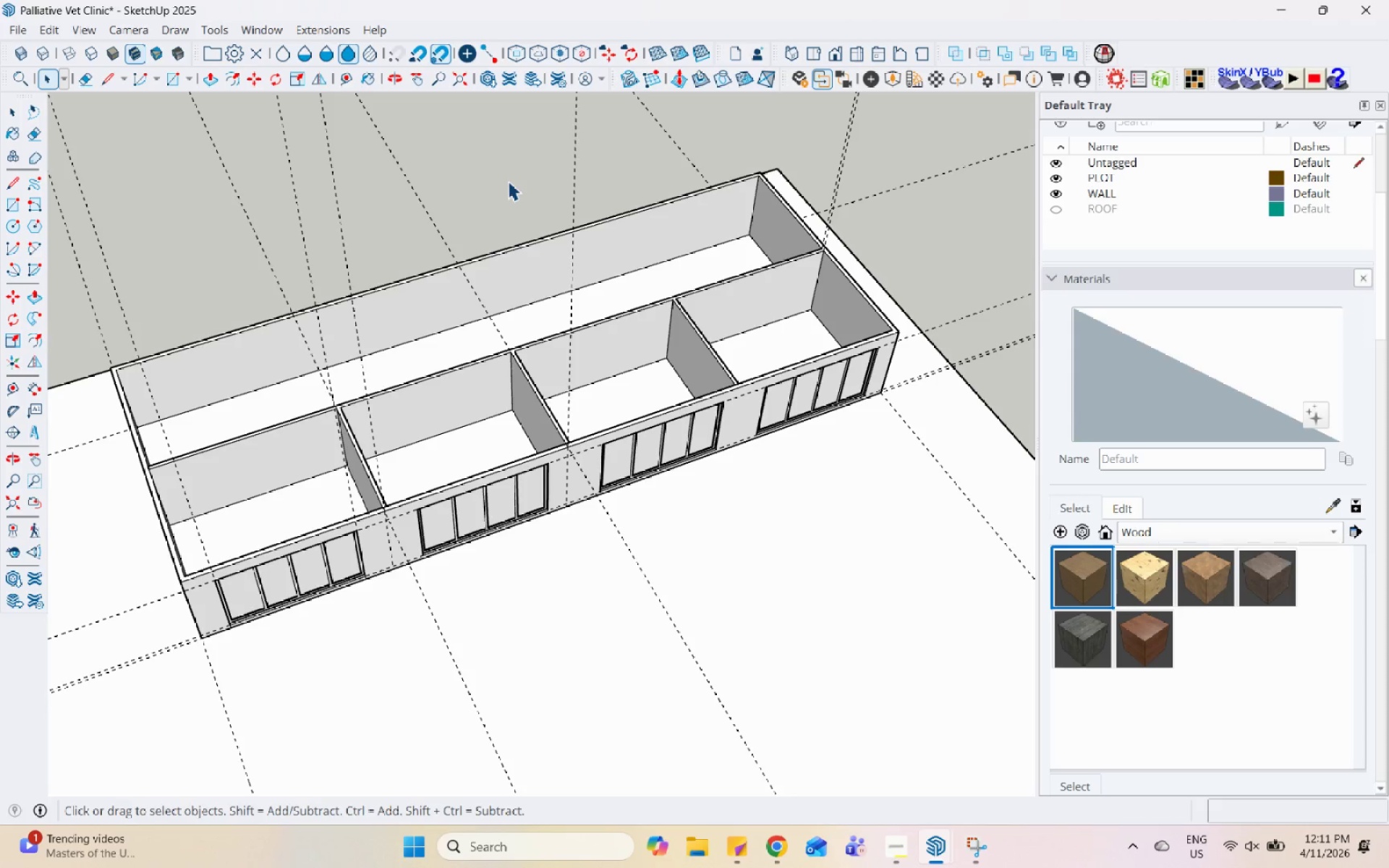 
hold_key(key=Space, duration=1.52)
 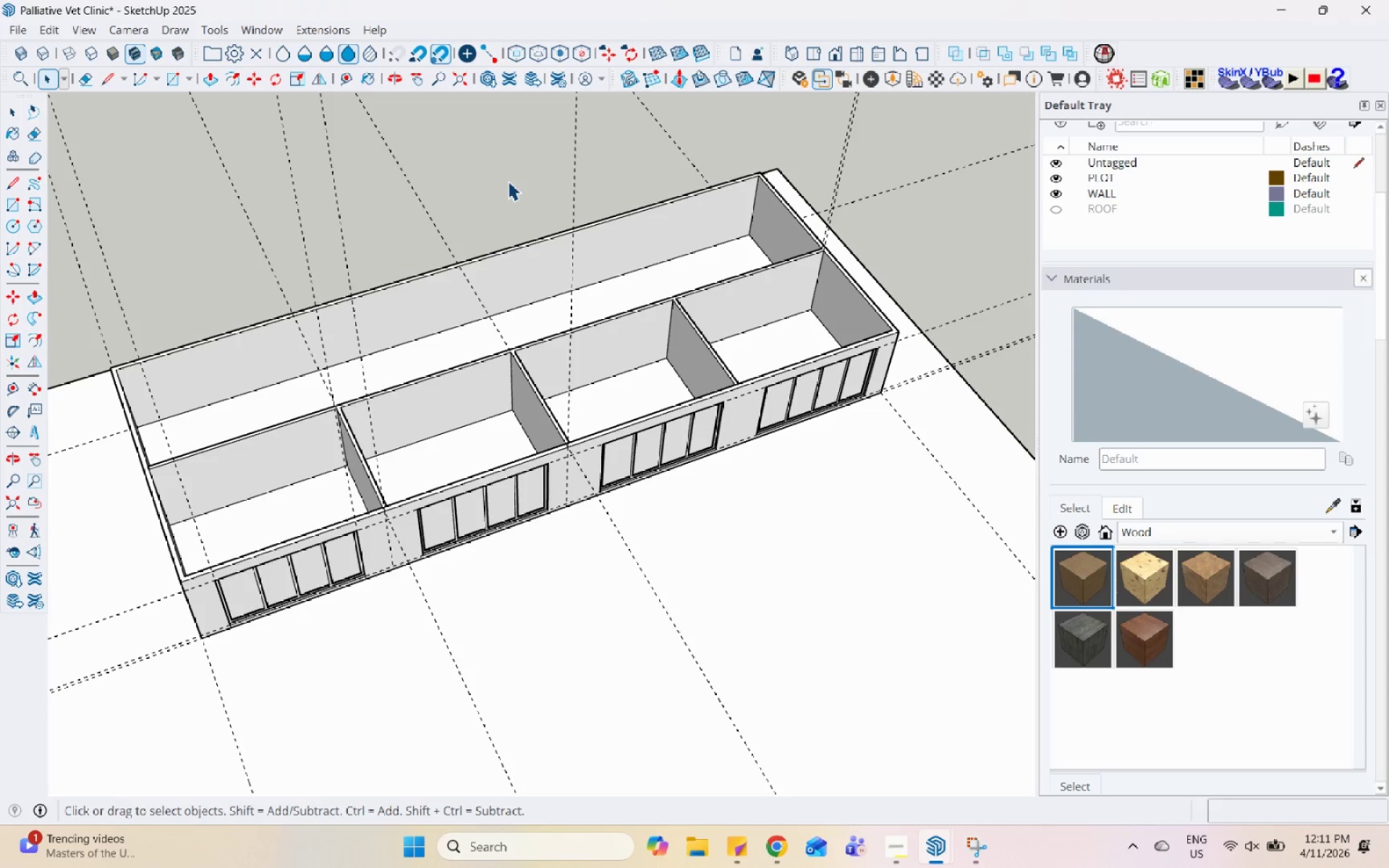 
hold_key(key=Space, duration=1.51)
 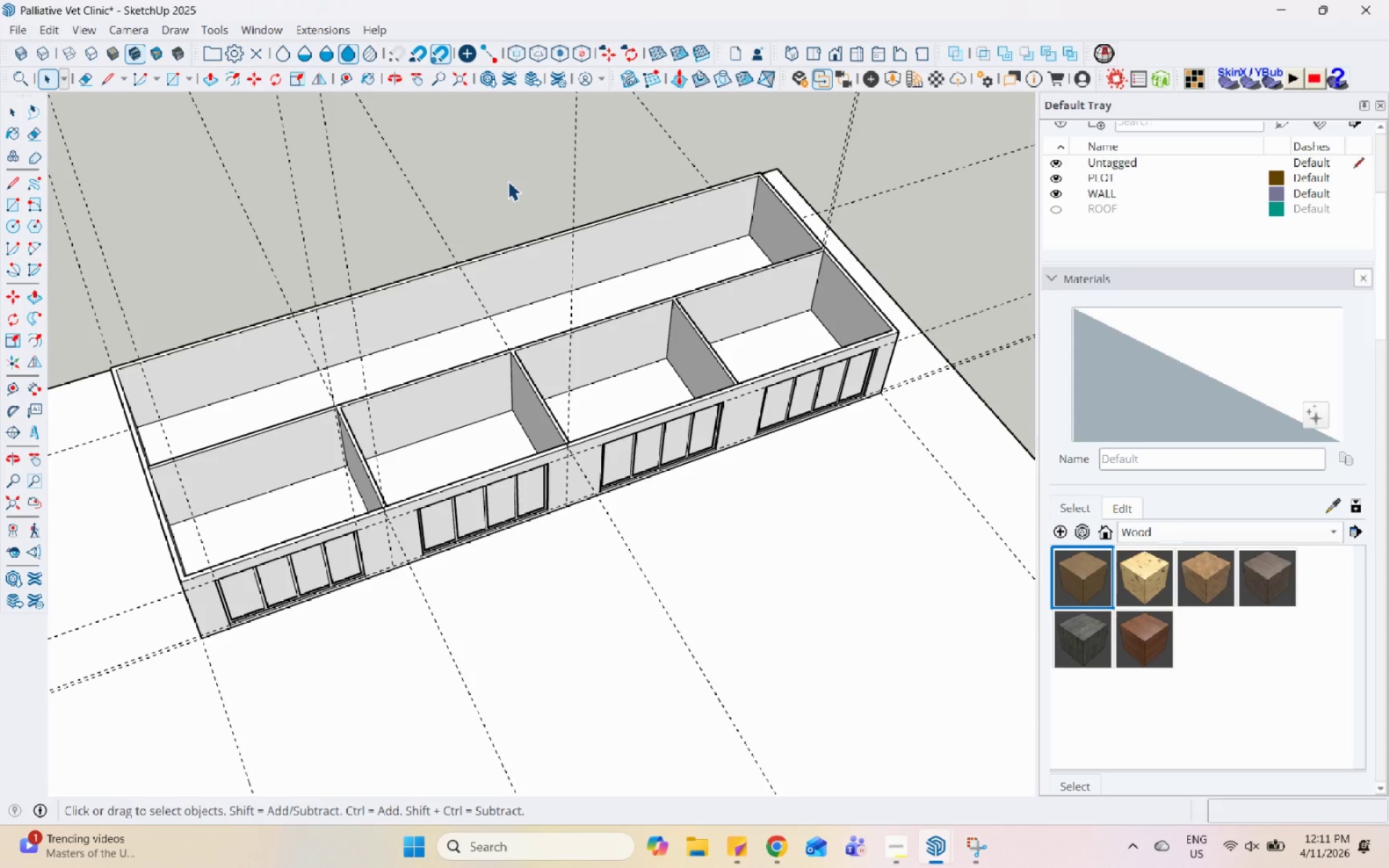 
hold_key(key=Space, duration=1.53)
 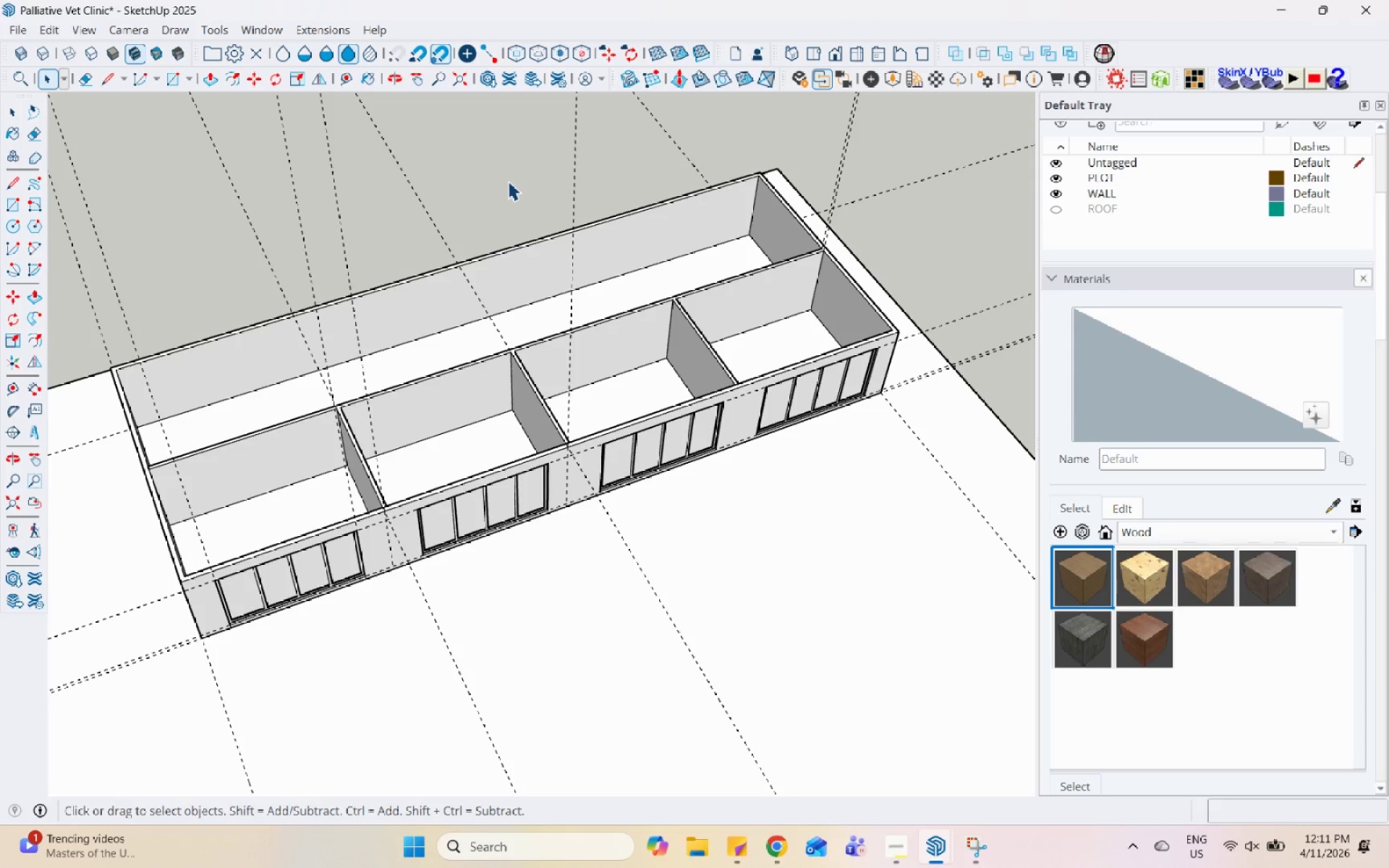 
hold_key(key=Space, duration=1.5)
 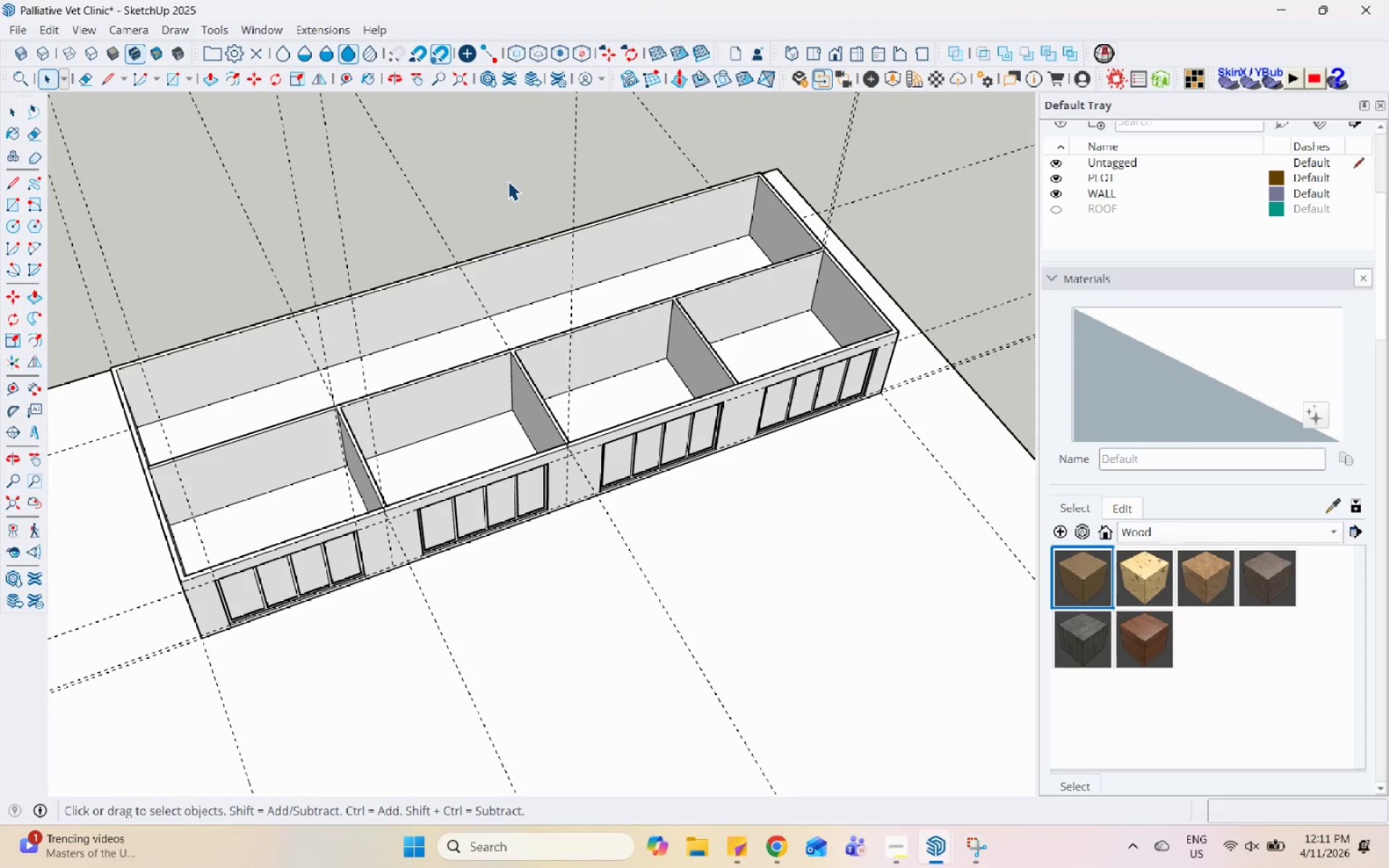 
hold_key(key=Space, duration=1.5)
 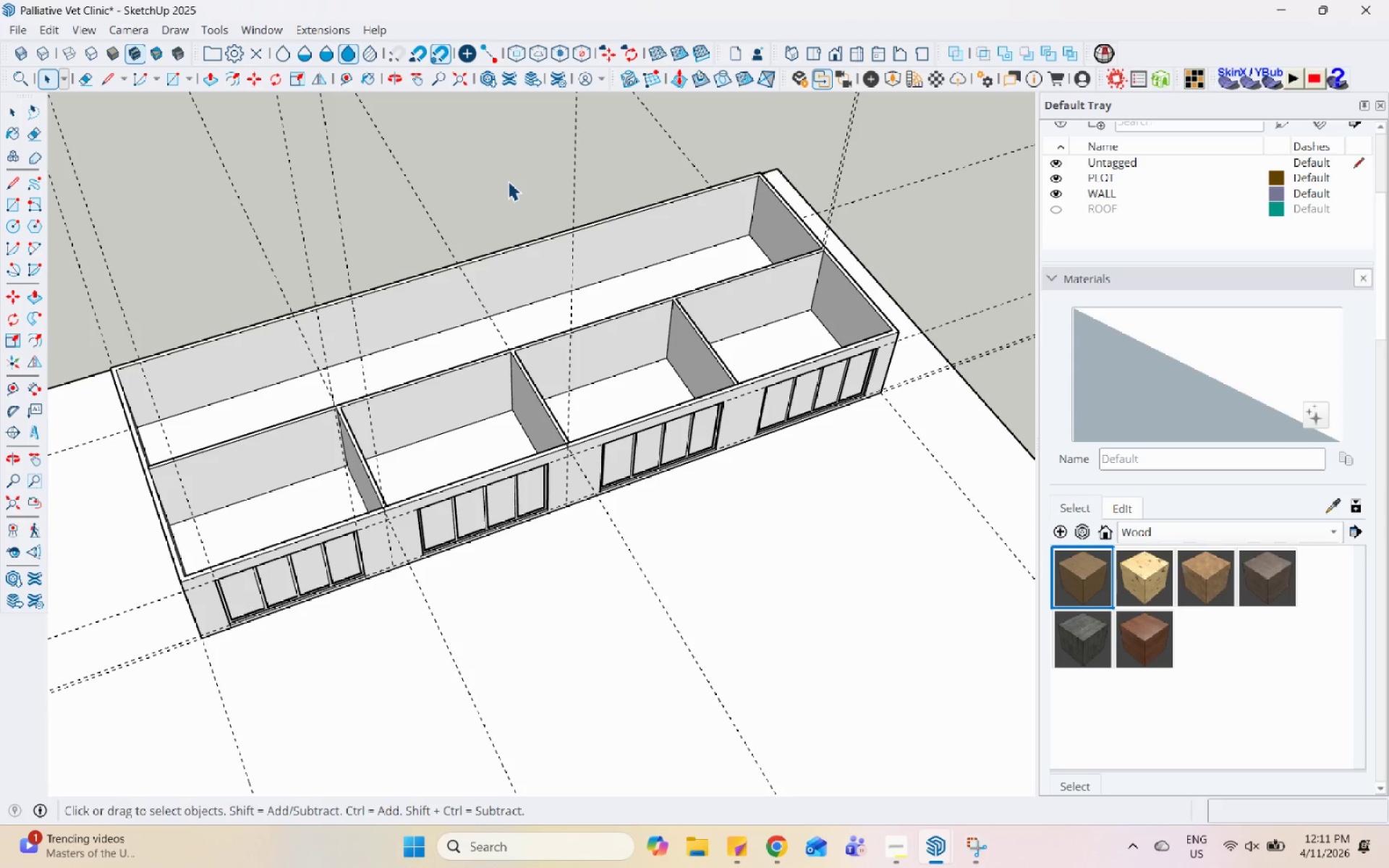 
hold_key(key=Space, duration=1.52)
 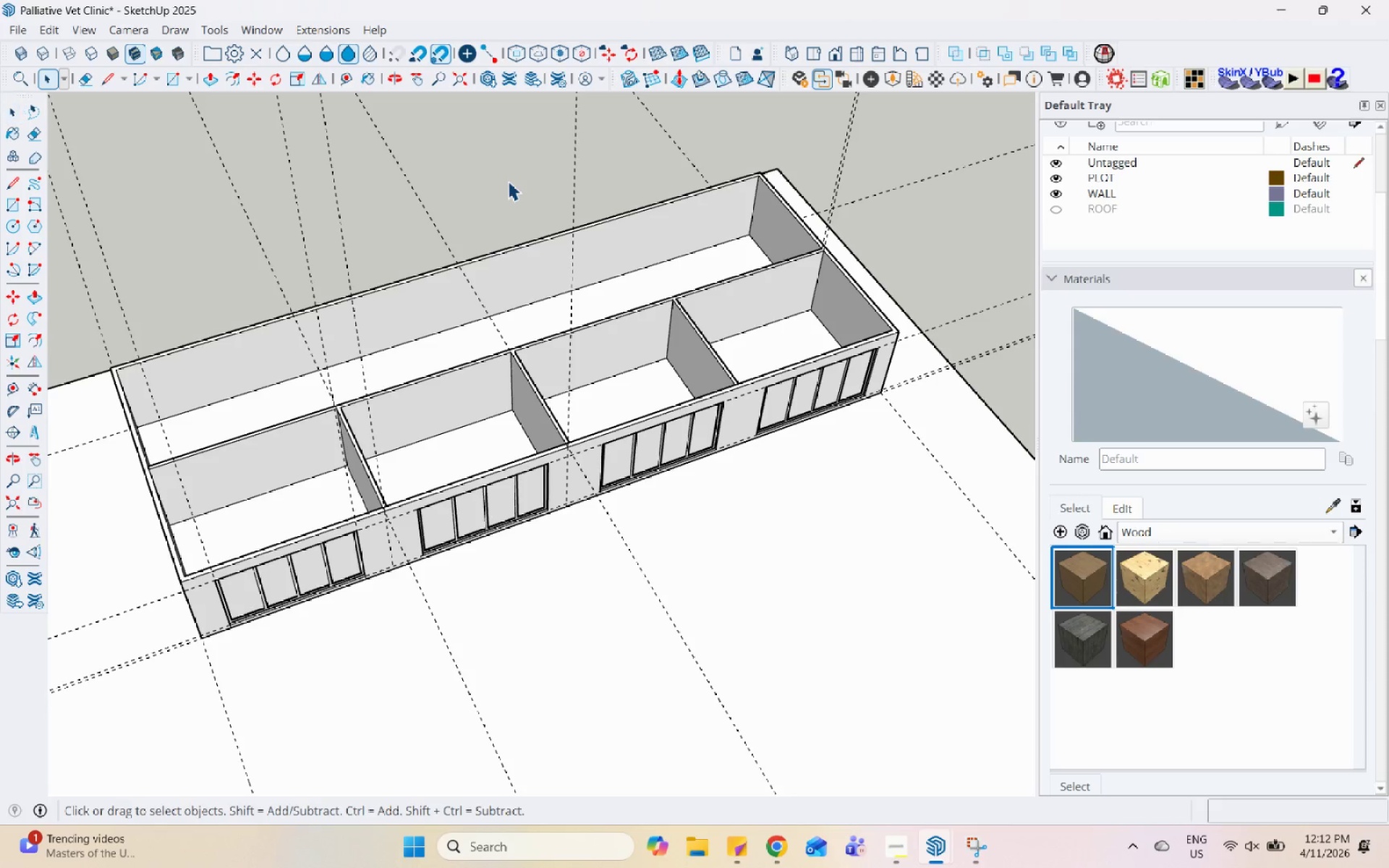 
hold_key(key=Space, duration=1.52)
 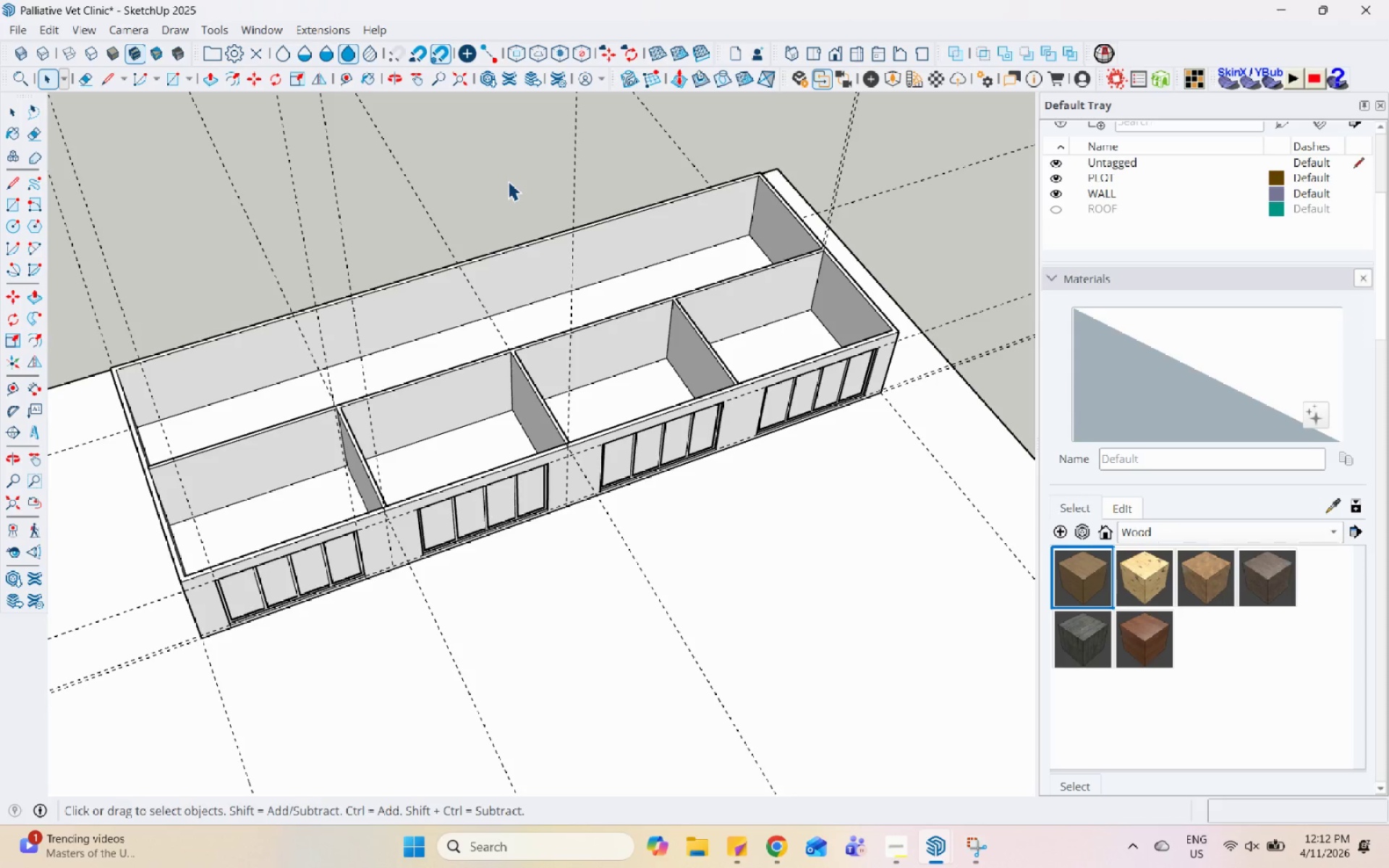 
hold_key(key=Space, duration=1.51)
 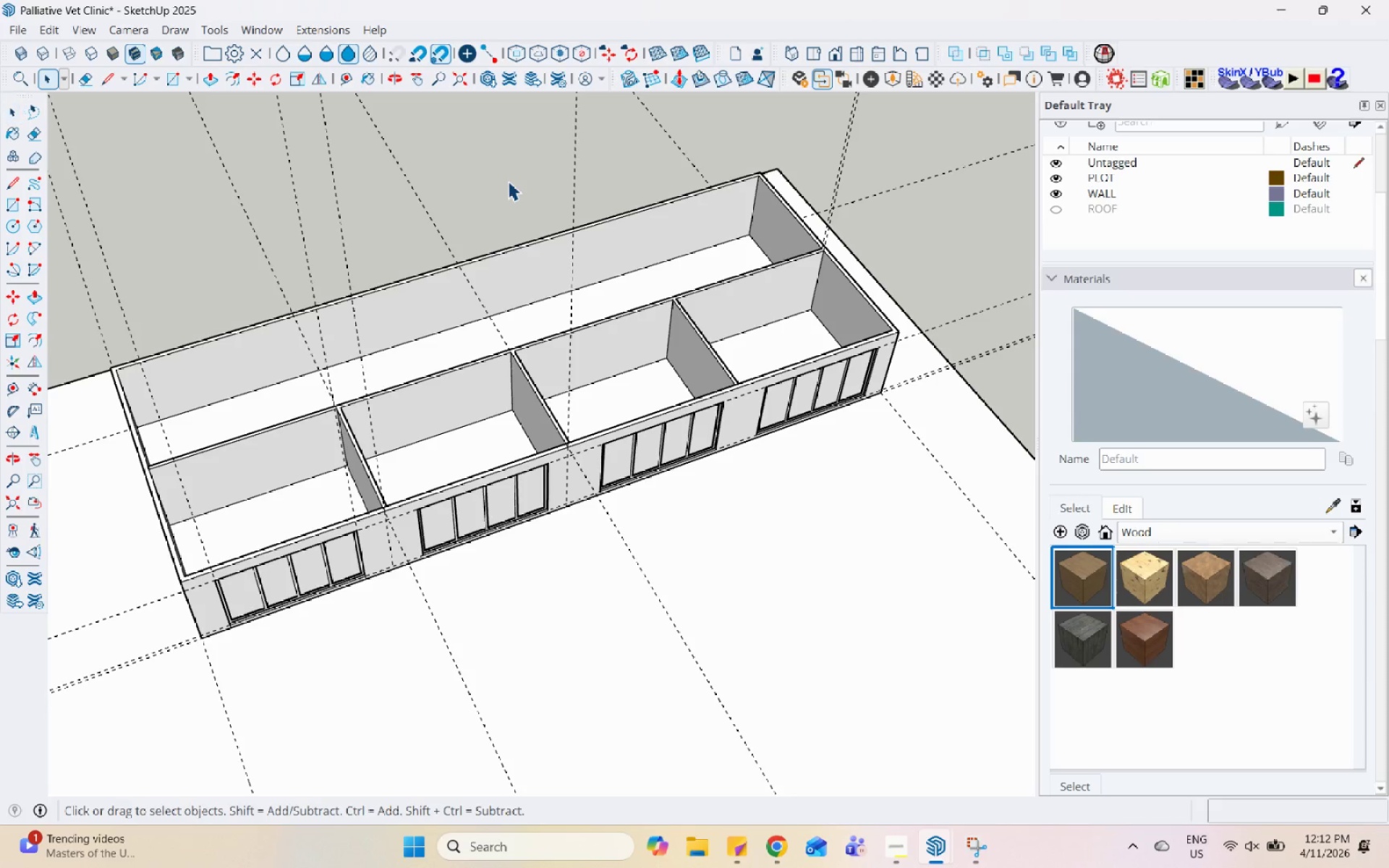 
hold_key(key=Space, duration=1.5)
 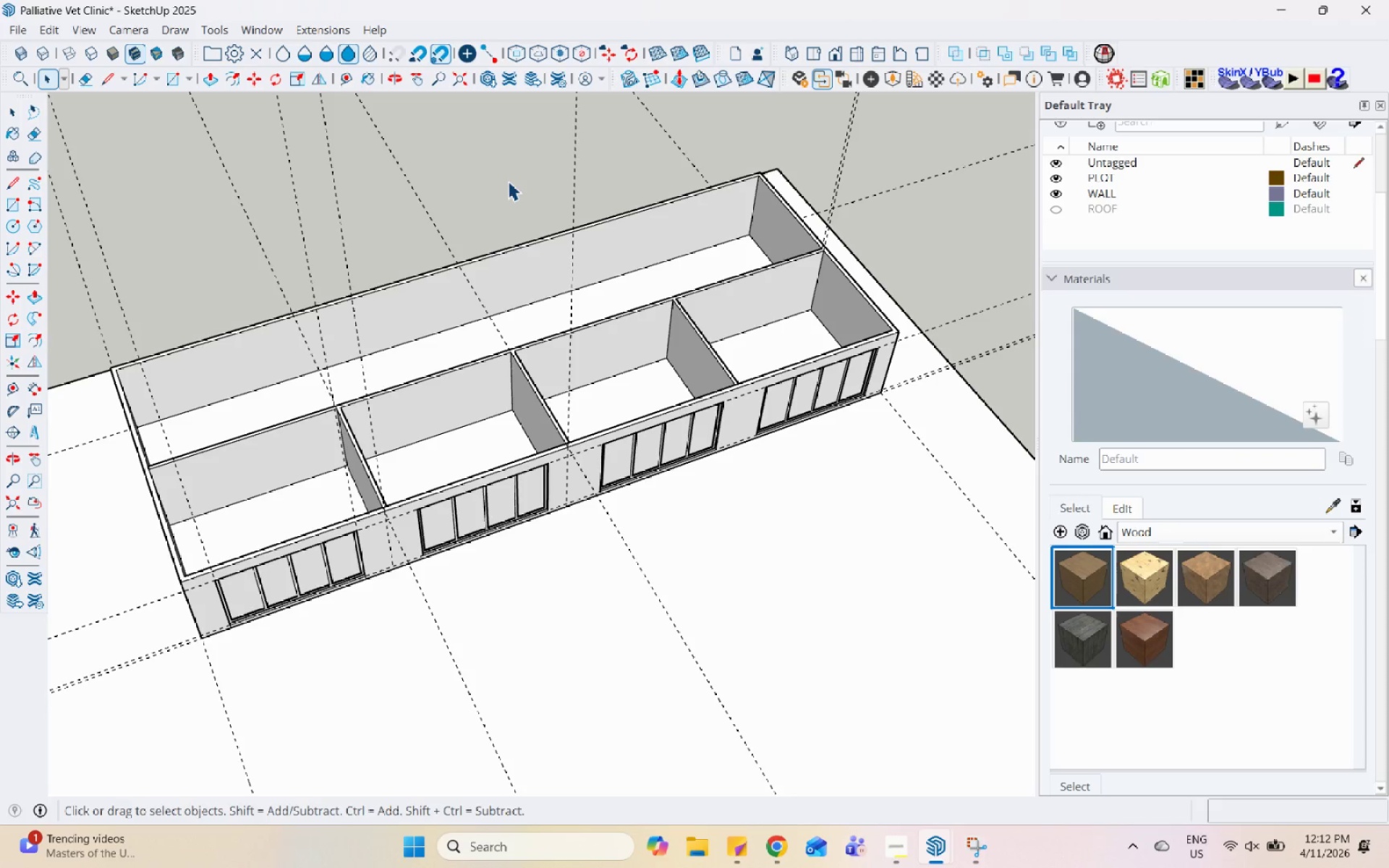 
hold_key(key=Space, duration=1.52)
 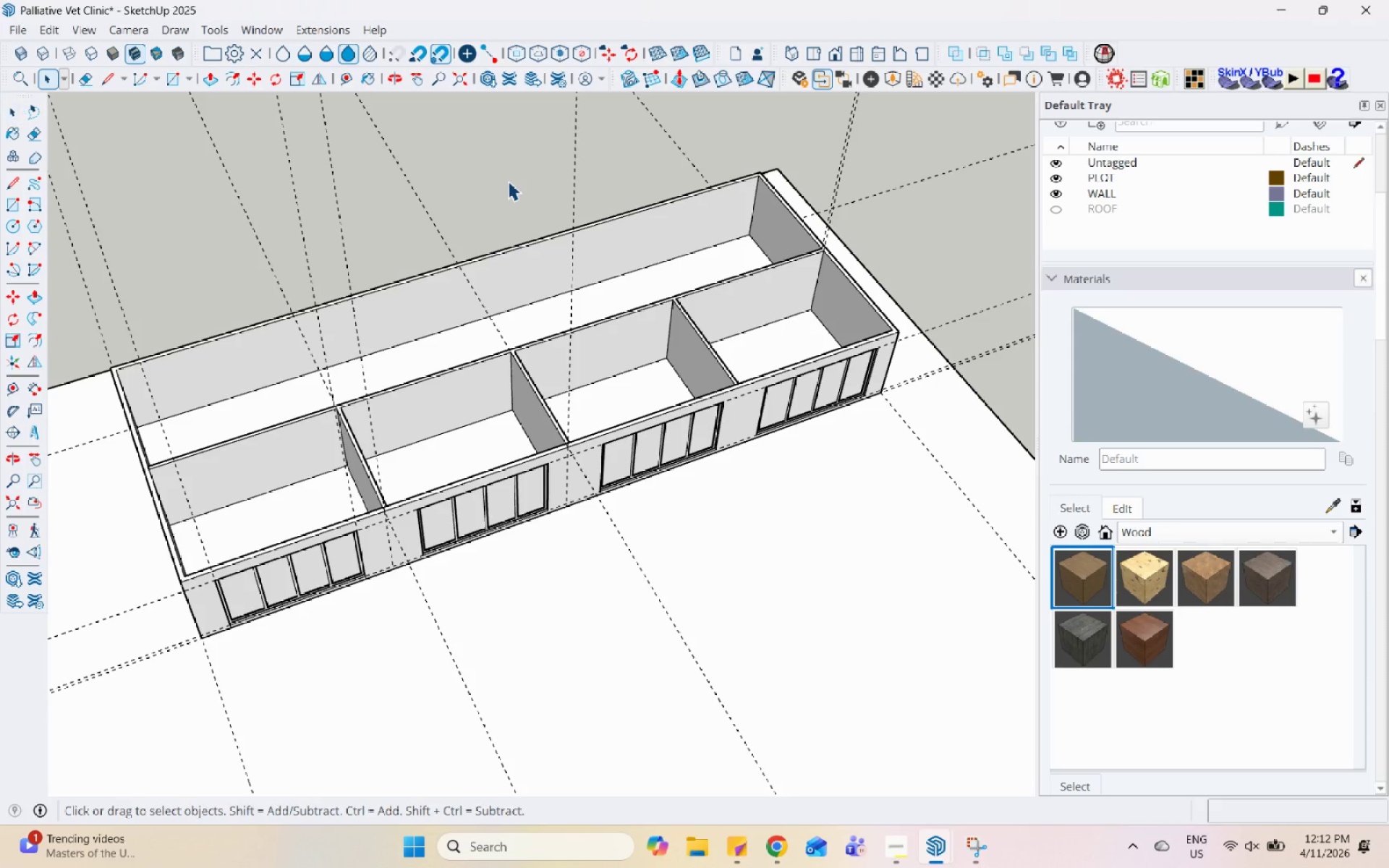 
hold_key(key=Space, duration=1.52)
 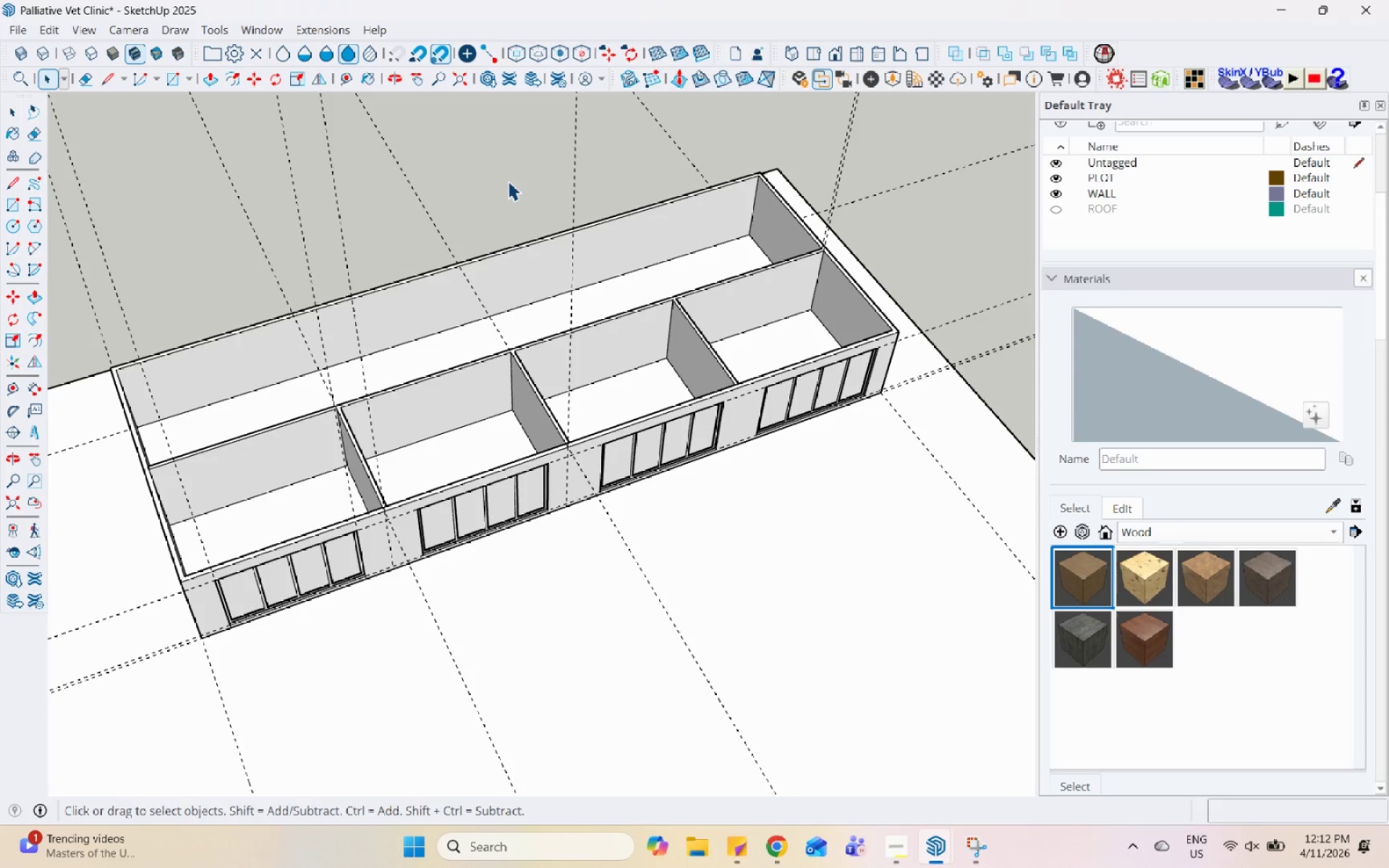 
hold_key(key=Space, duration=1.51)
 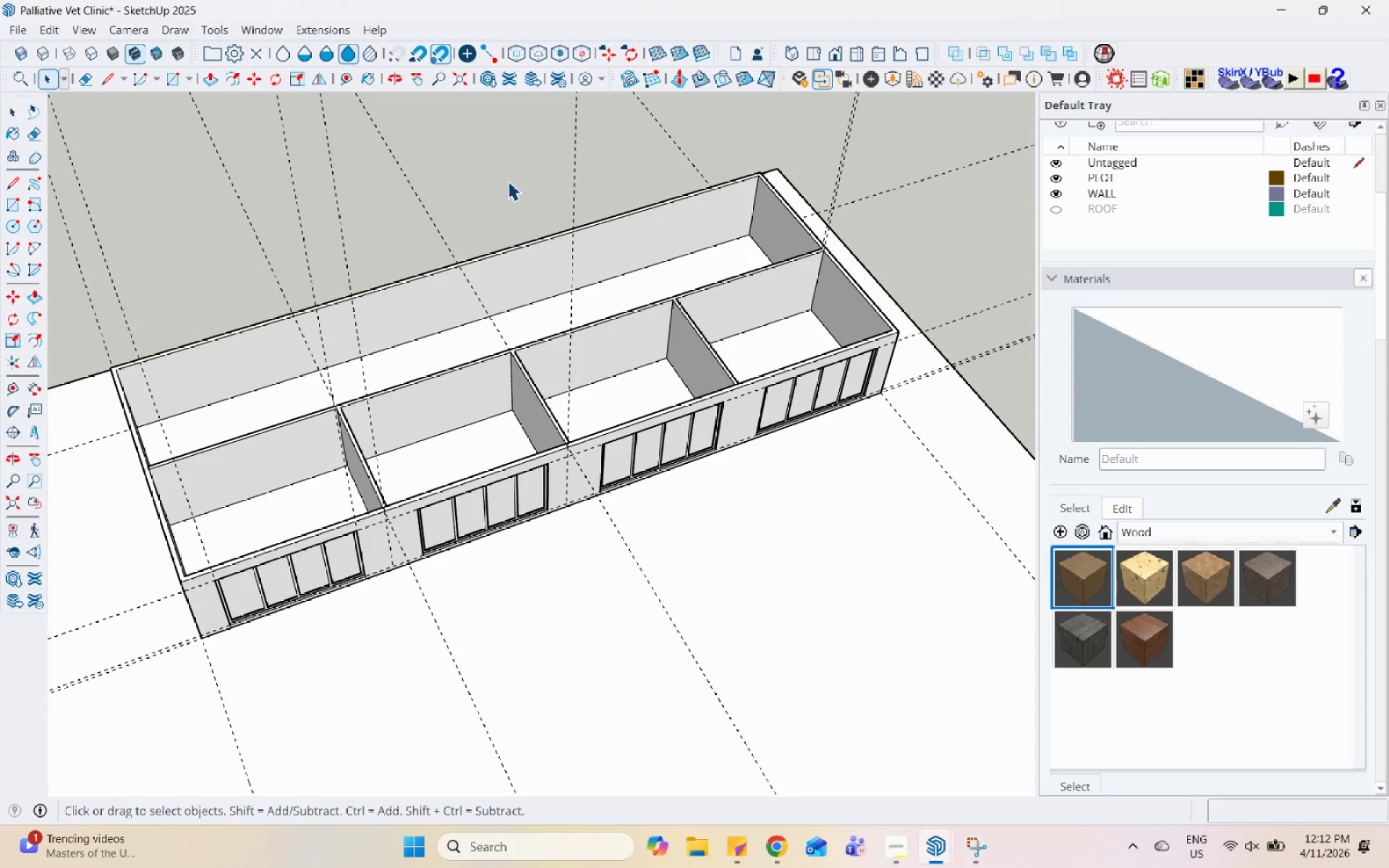 
hold_key(key=Space, duration=1.52)
 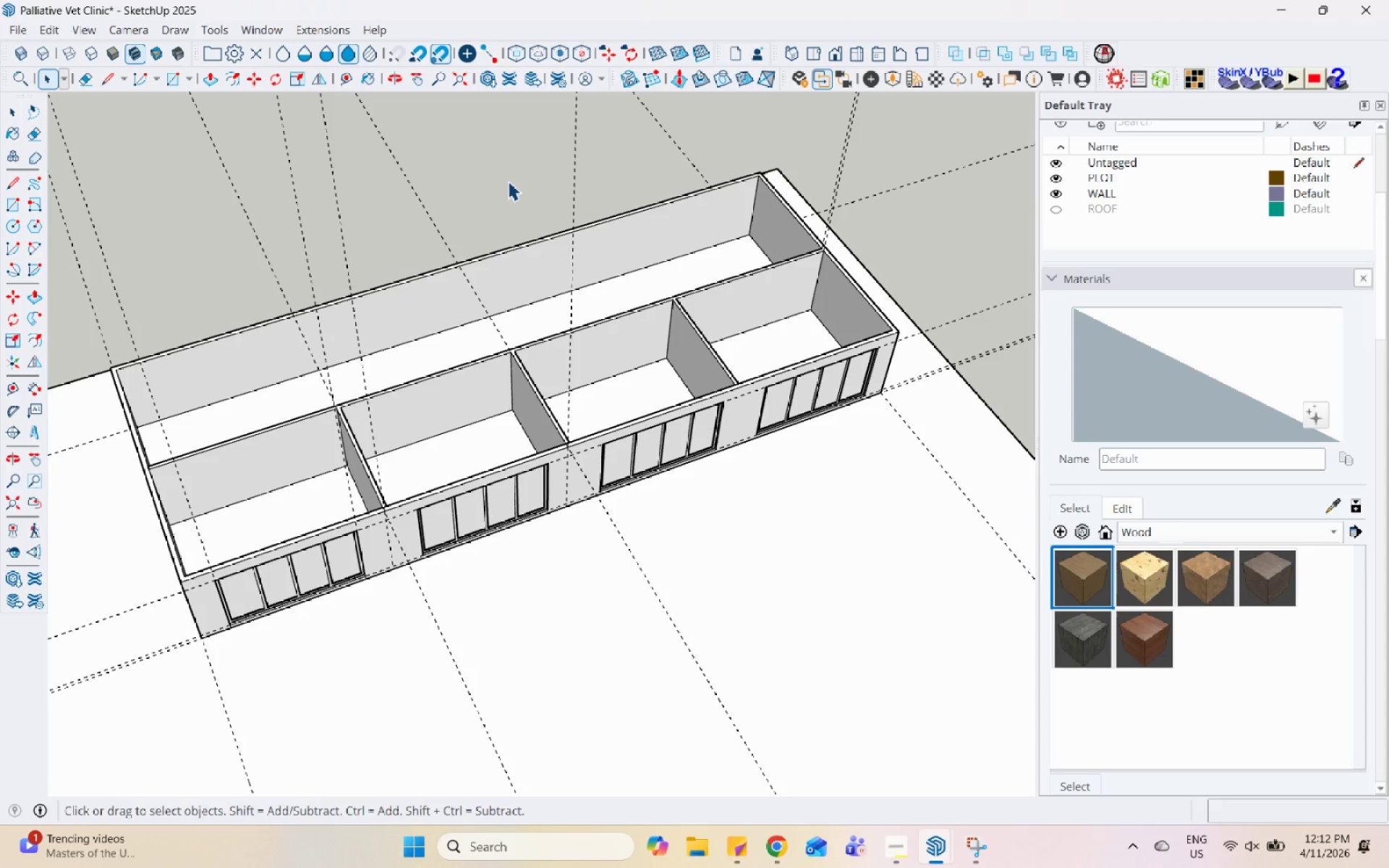 
hold_key(key=Space, duration=1.5)
 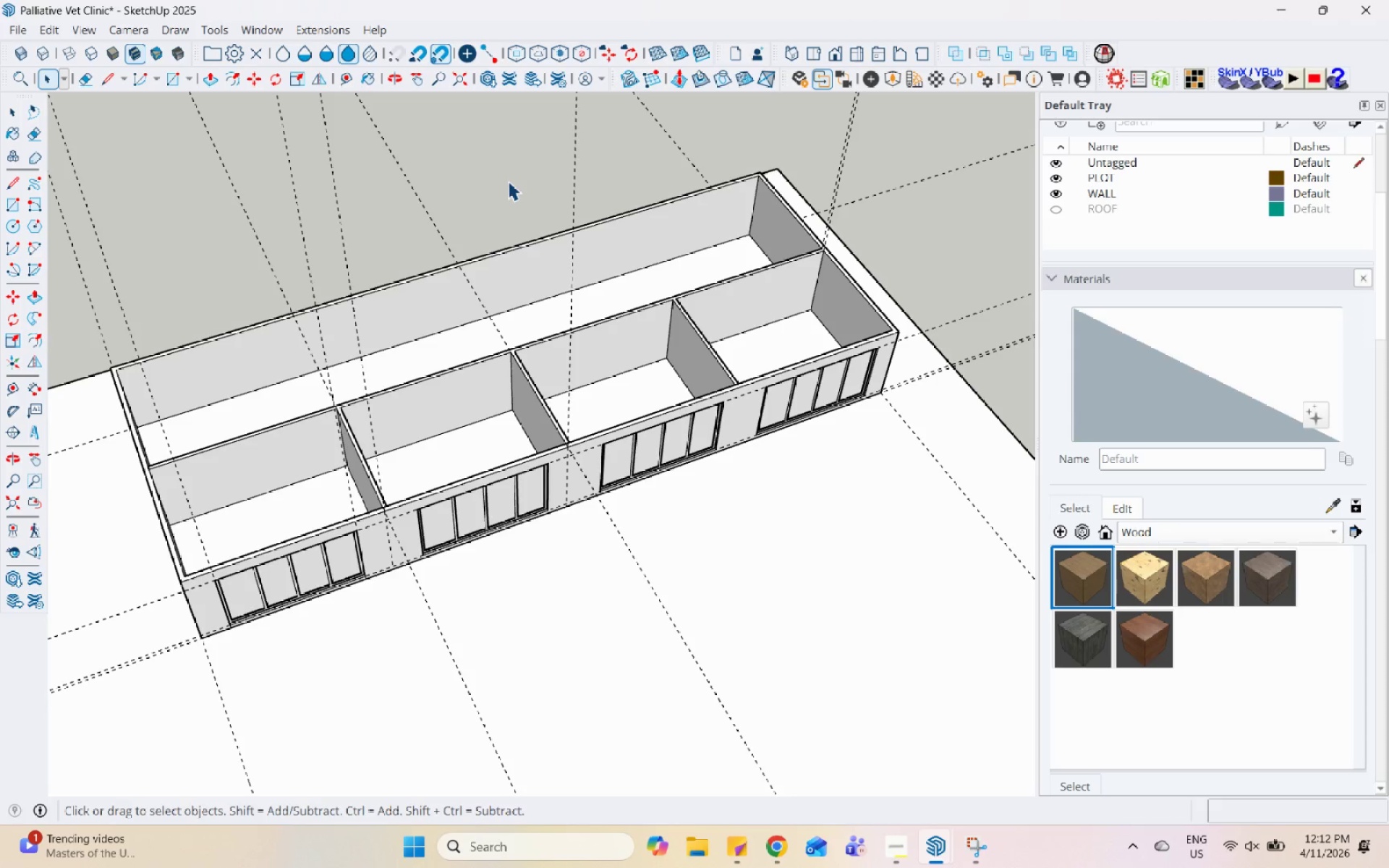 
hold_key(key=Space, duration=1.51)
 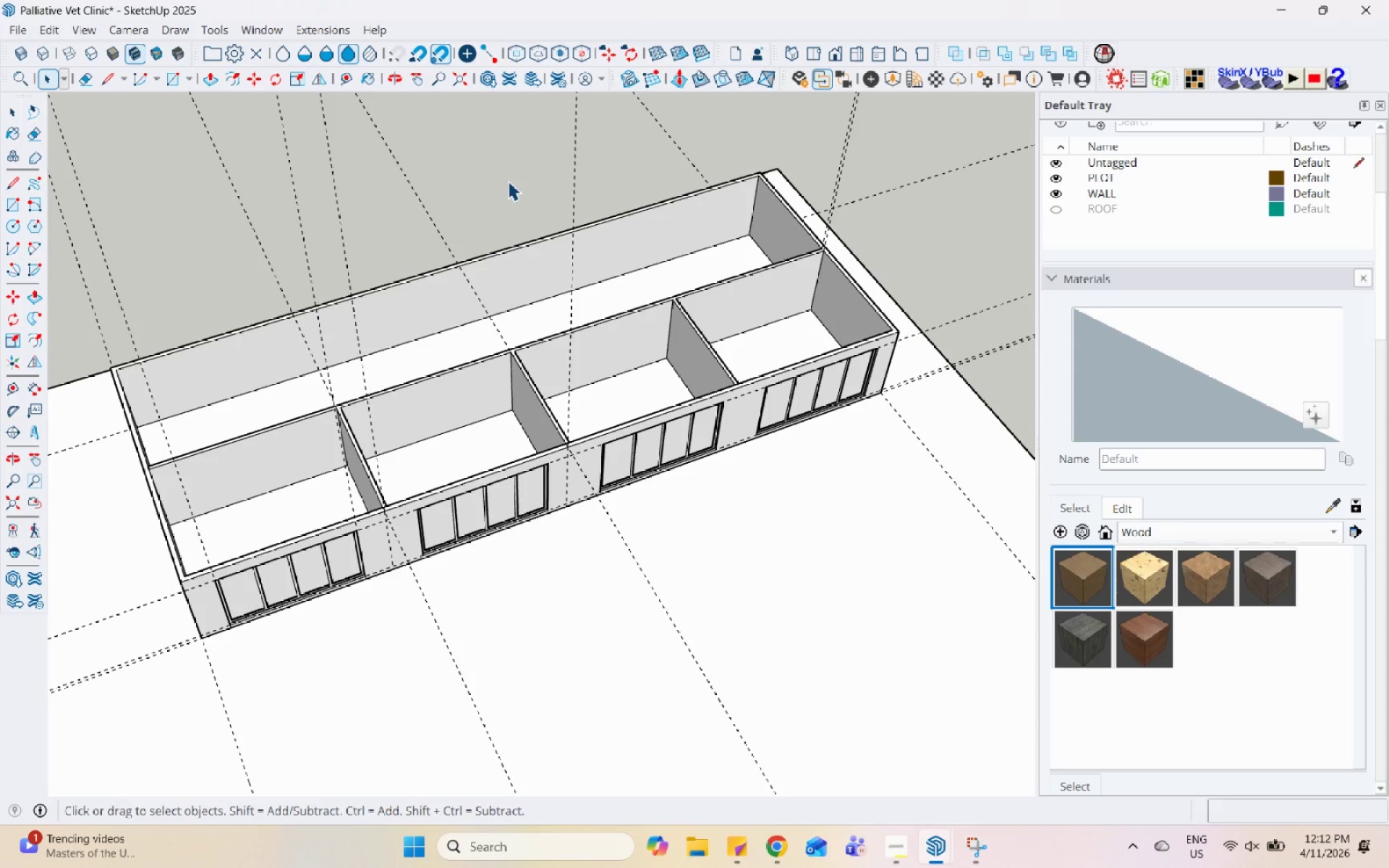 
hold_key(key=Space, duration=1.52)
 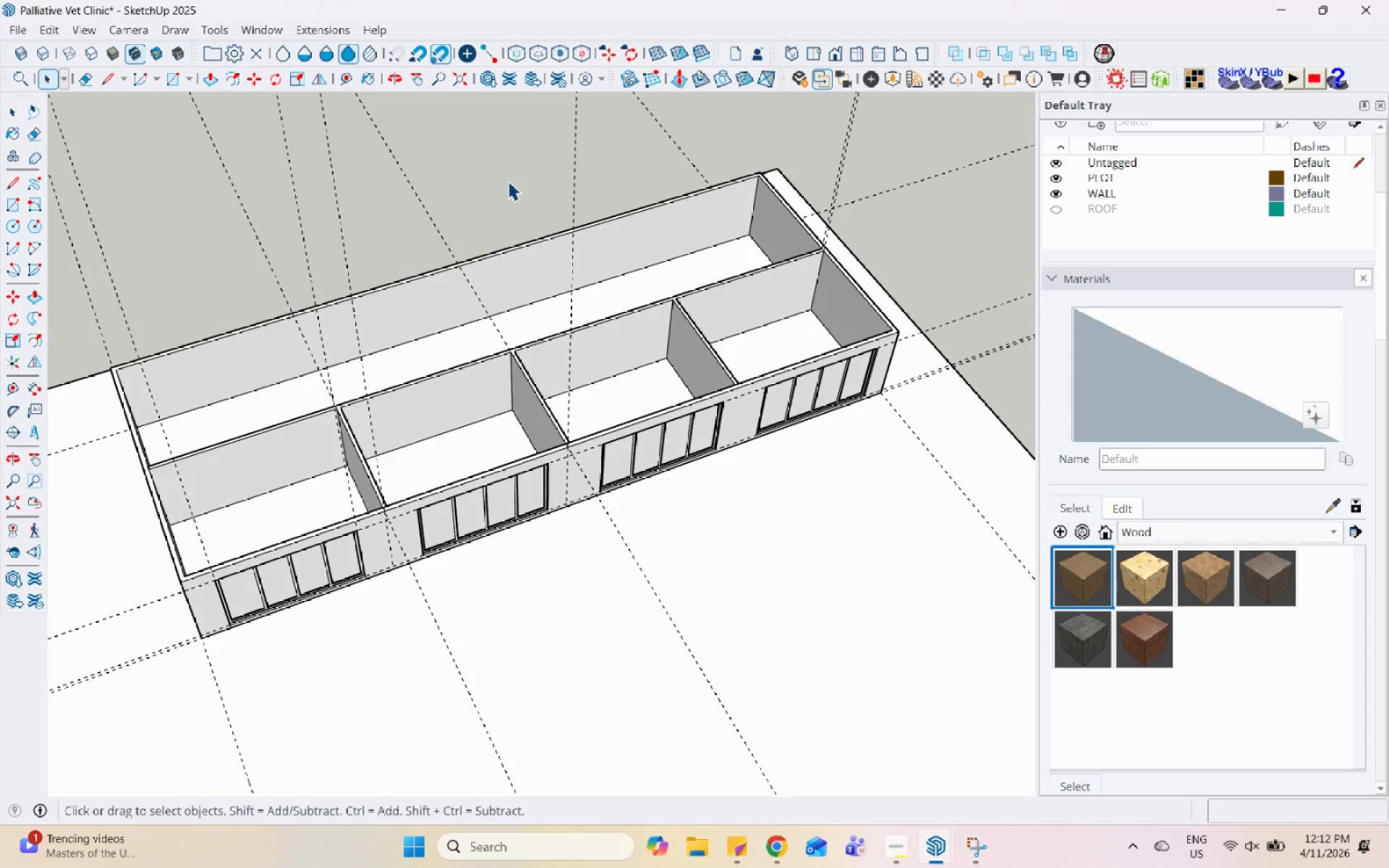 
hold_key(key=Space, duration=1.52)
 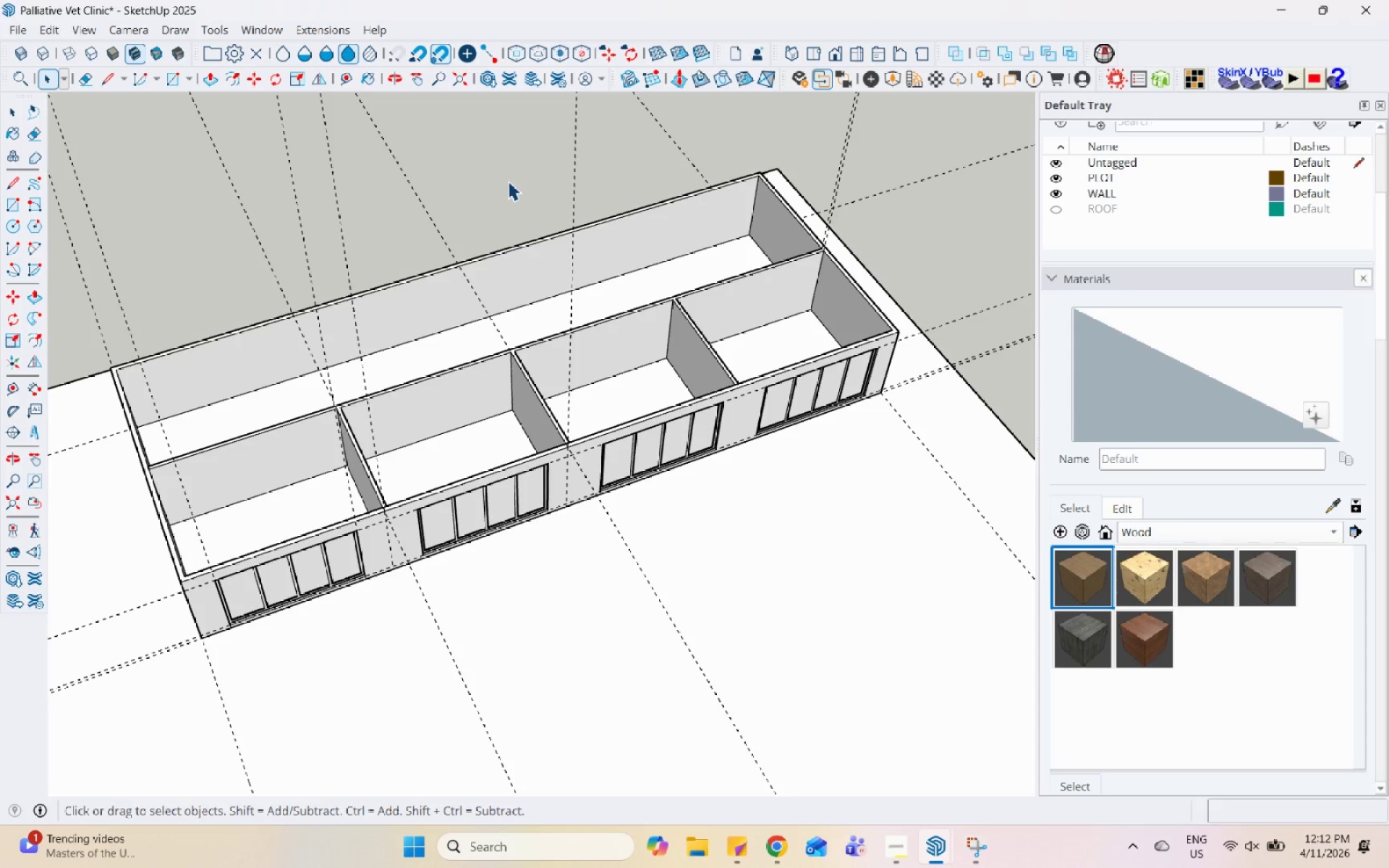 
hold_key(key=Space, duration=1.53)
 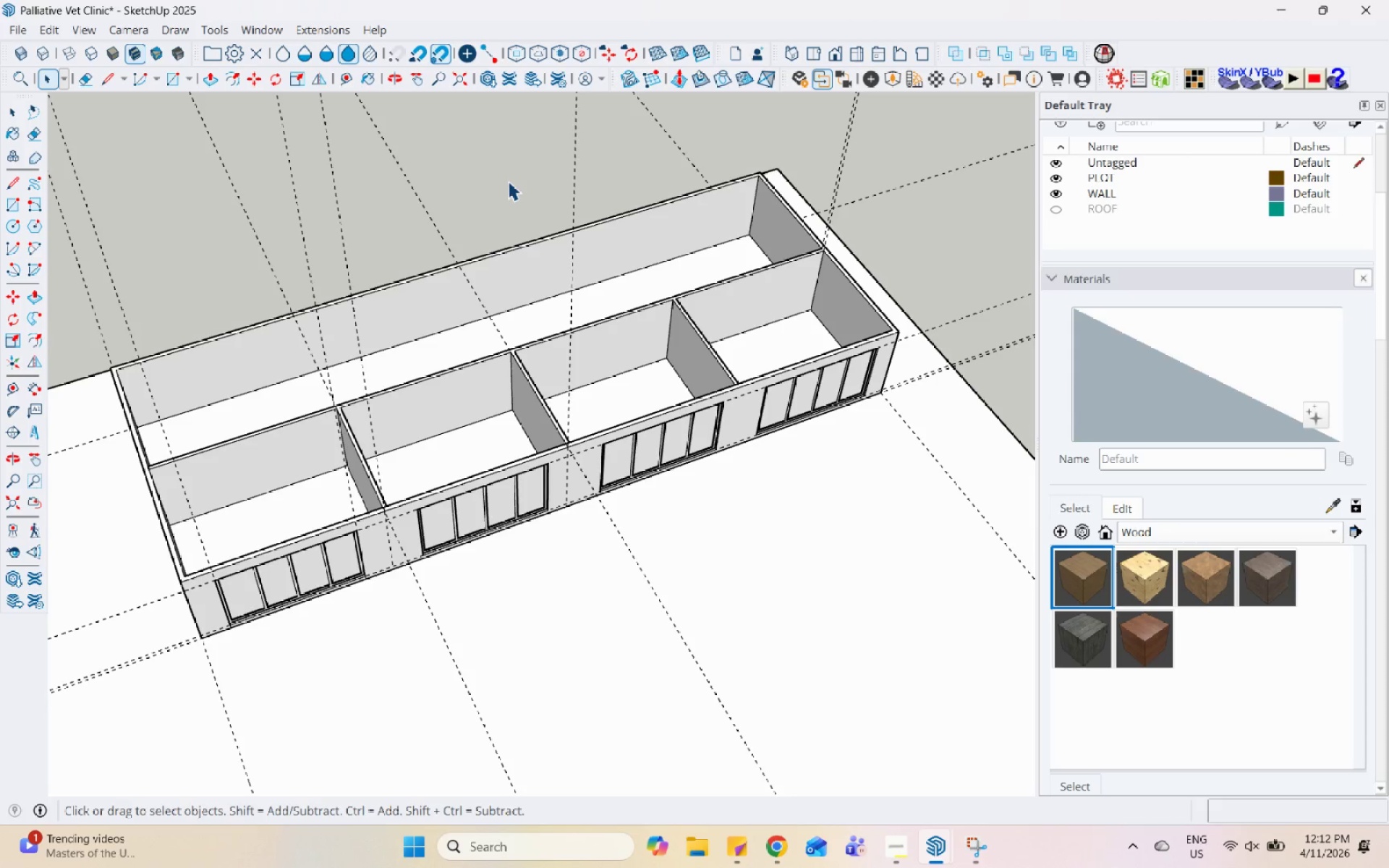 
hold_key(key=Space, duration=0.38)
 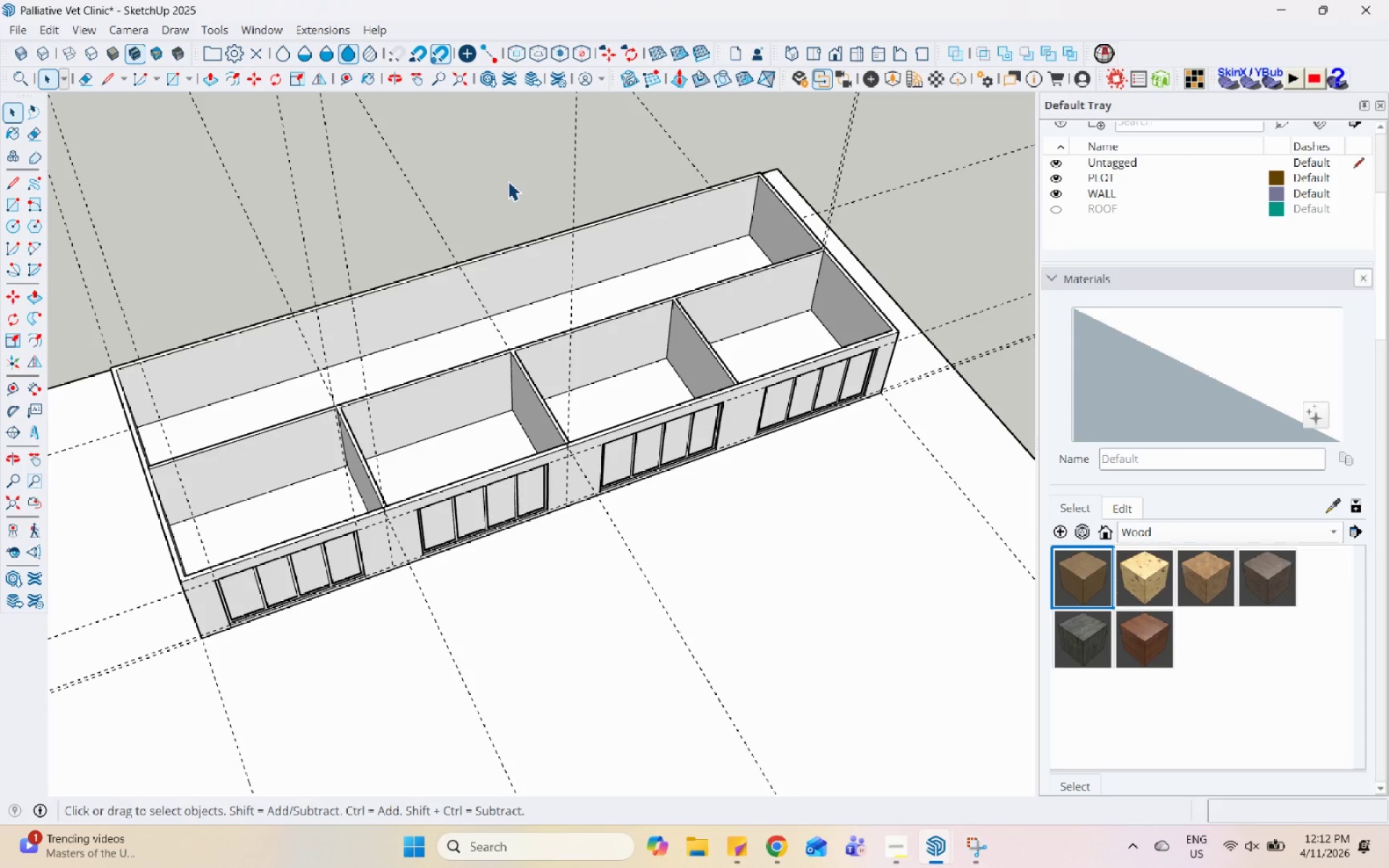 
wait(6.11)
 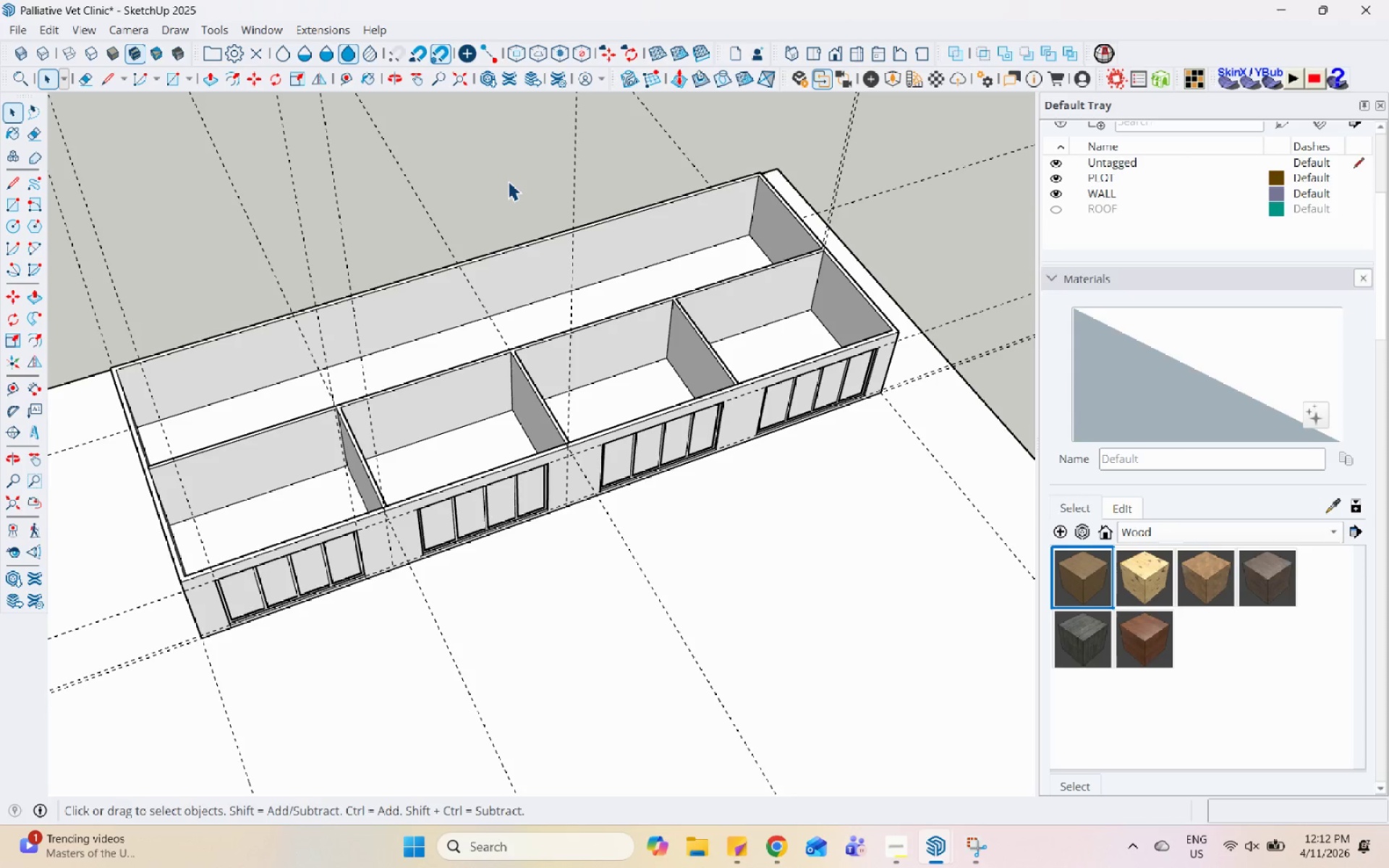 
scroll: coordinate [471, 422], scroll_direction: down, amount: 4.0
 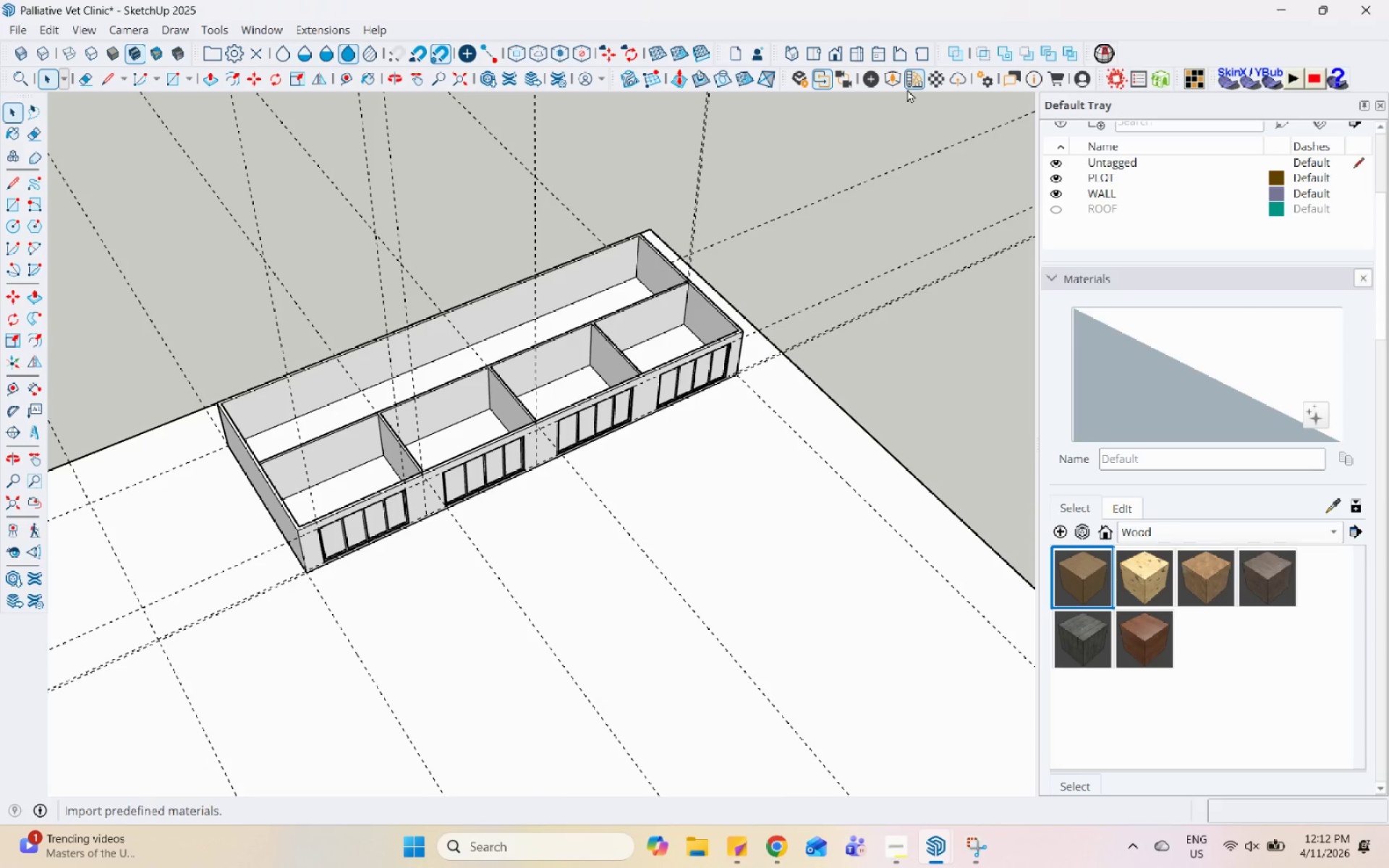 
double_click([893, 81])
 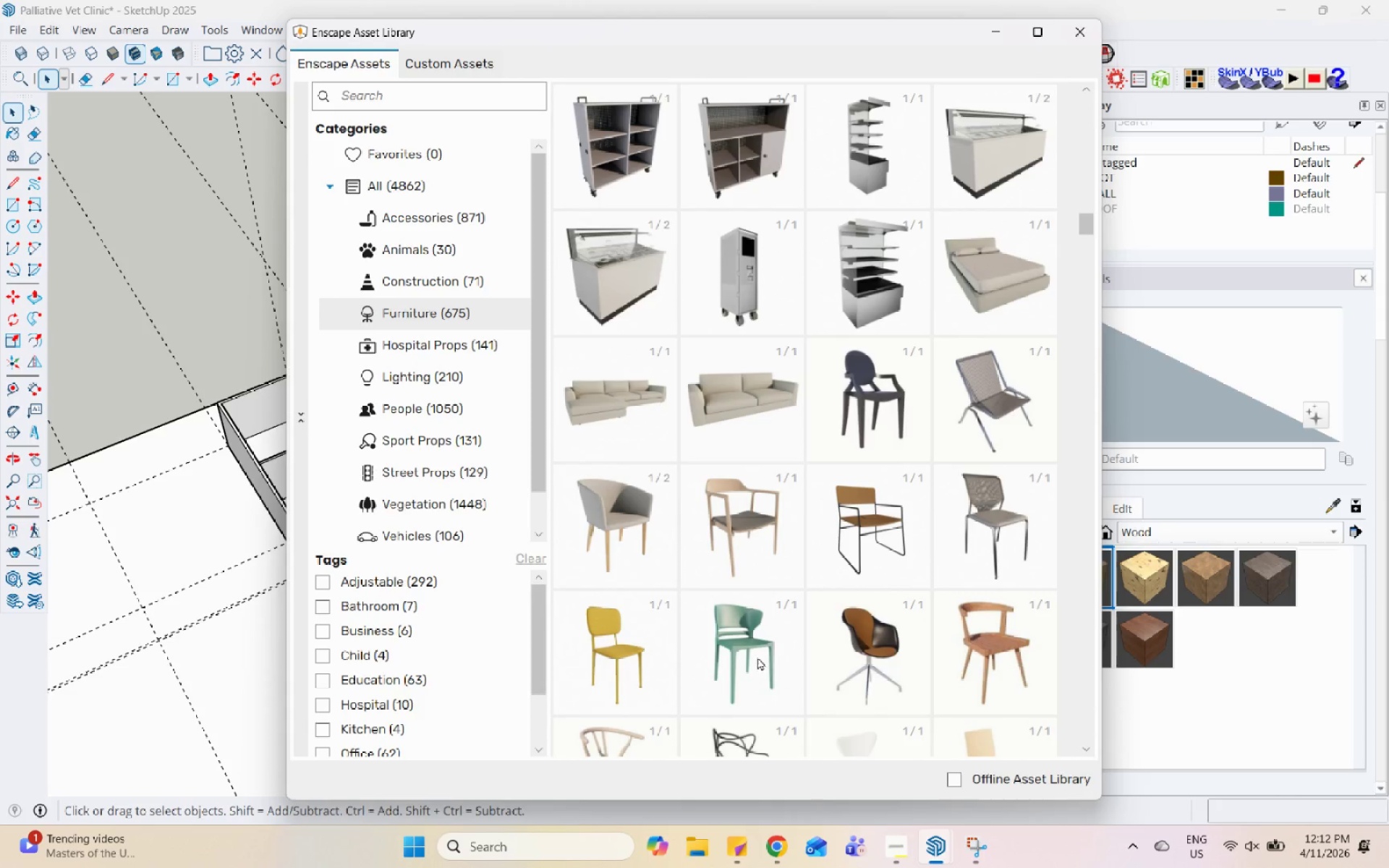 
left_click([637, 519])
 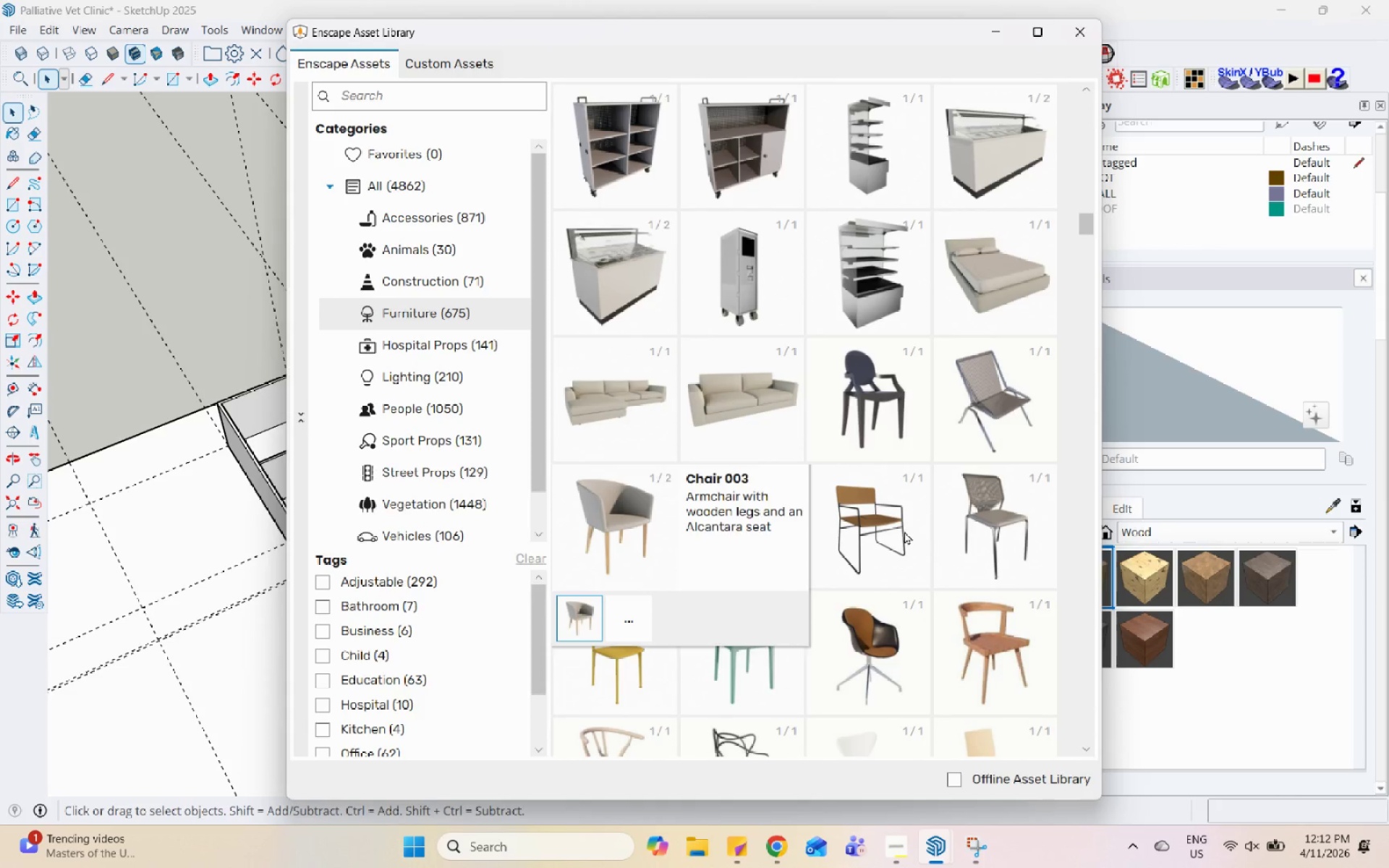 
double_click([748, 541])
 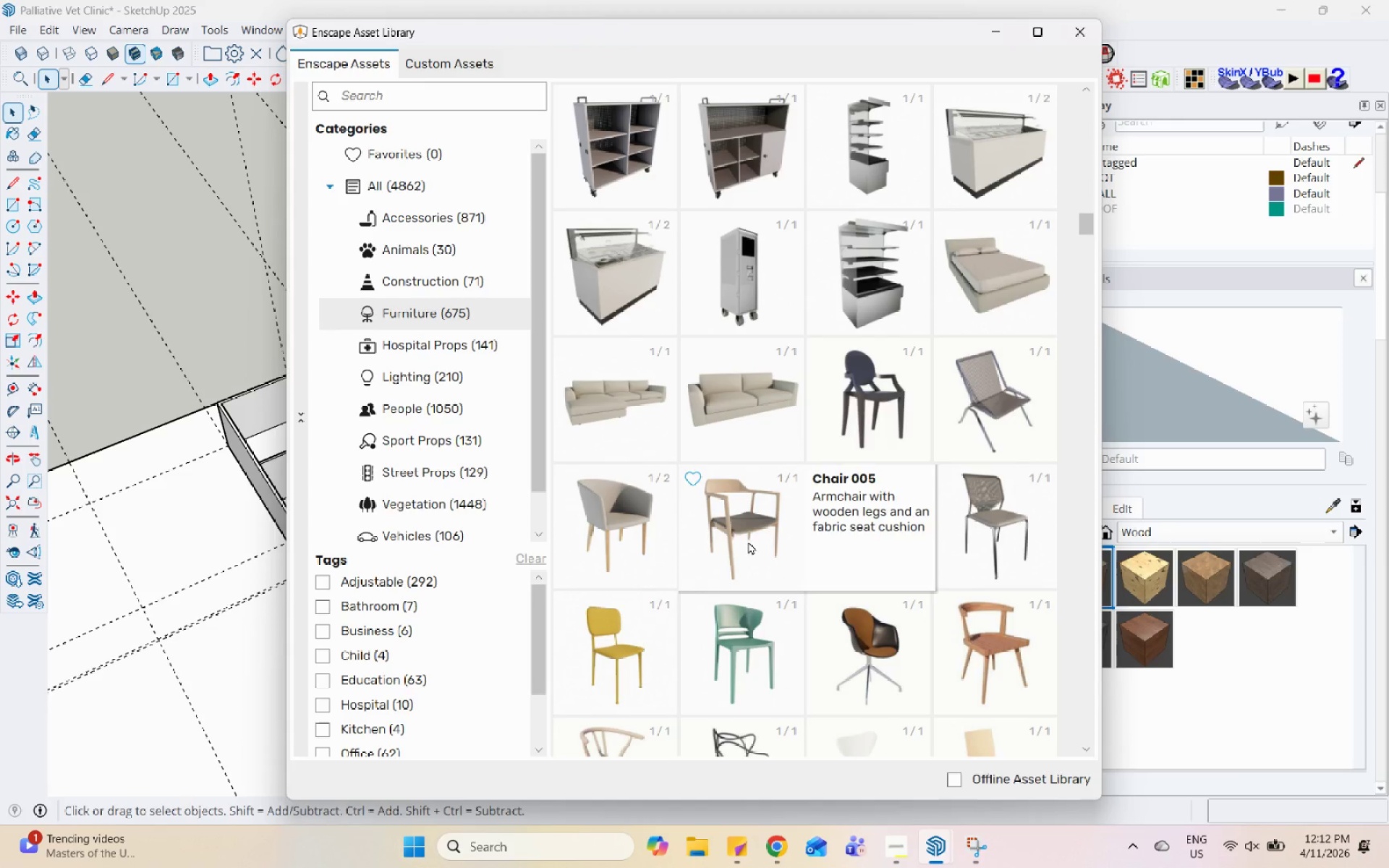 
triple_click([748, 541])
 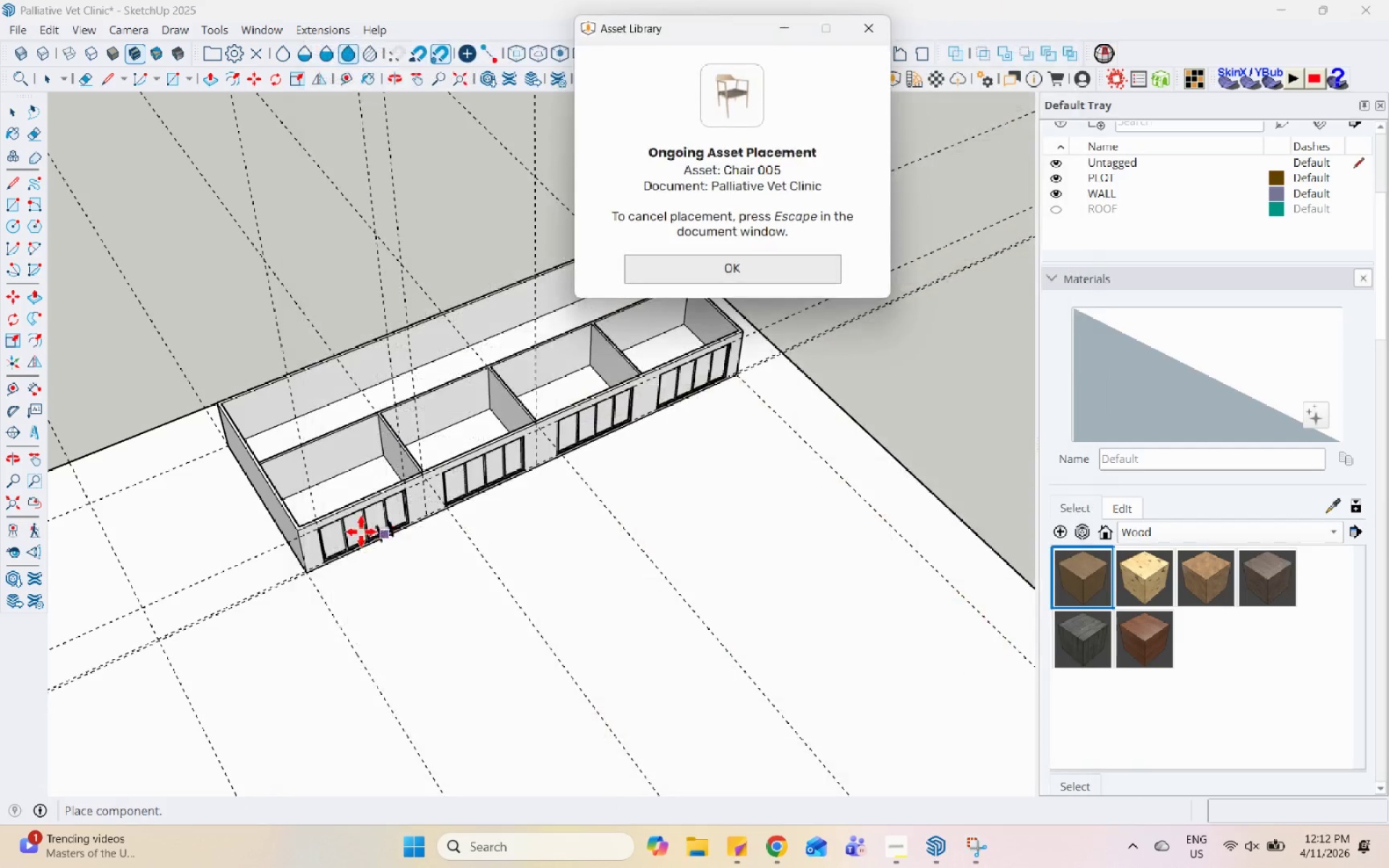 
scroll: coordinate [339, 487], scroll_direction: up, amount: 14.0
 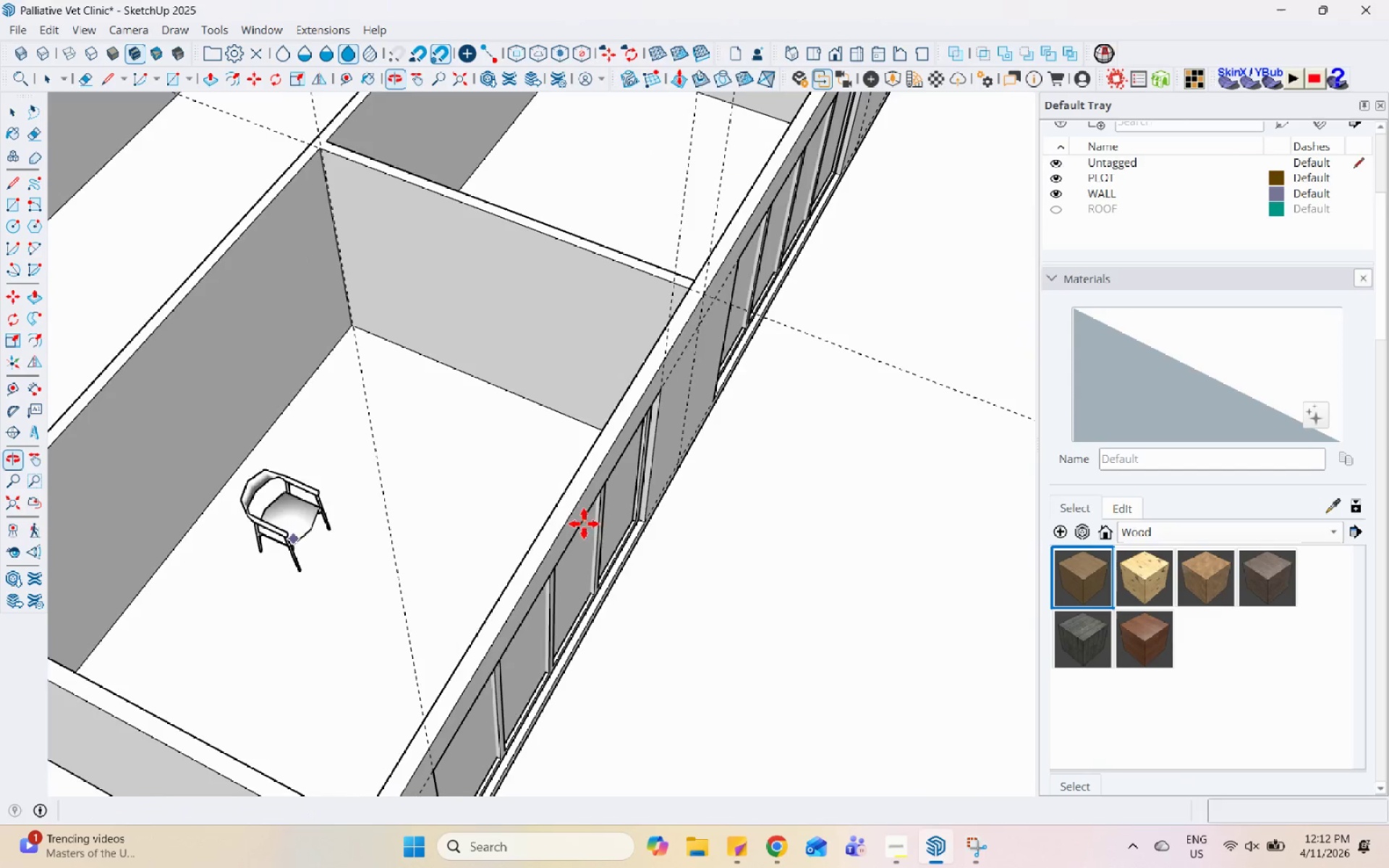 
scroll: coordinate [339, 527], scroll_direction: down, amount: 3.0
 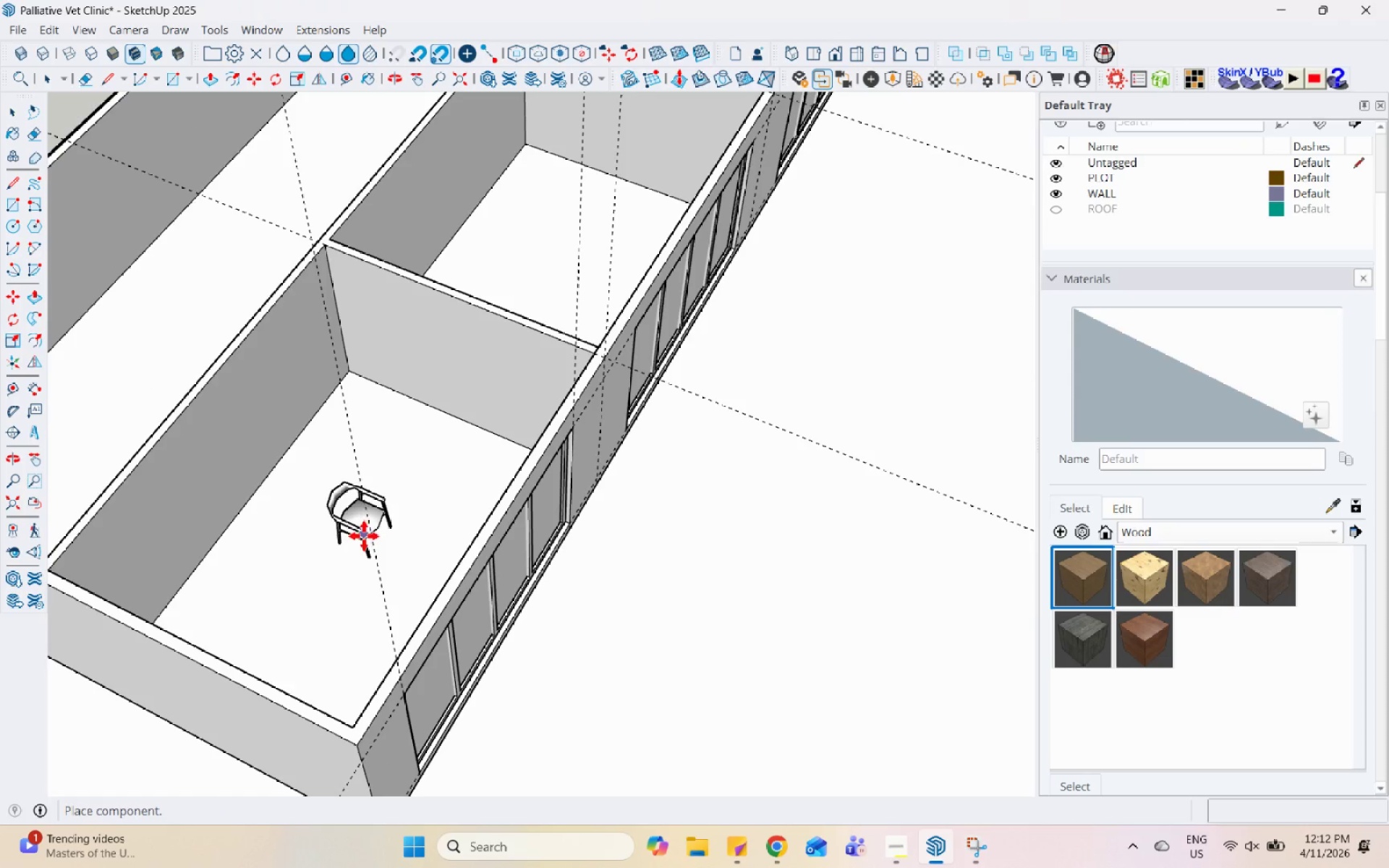 
scroll: coordinate [304, 577], scroll_direction: up, amount: 3.0
 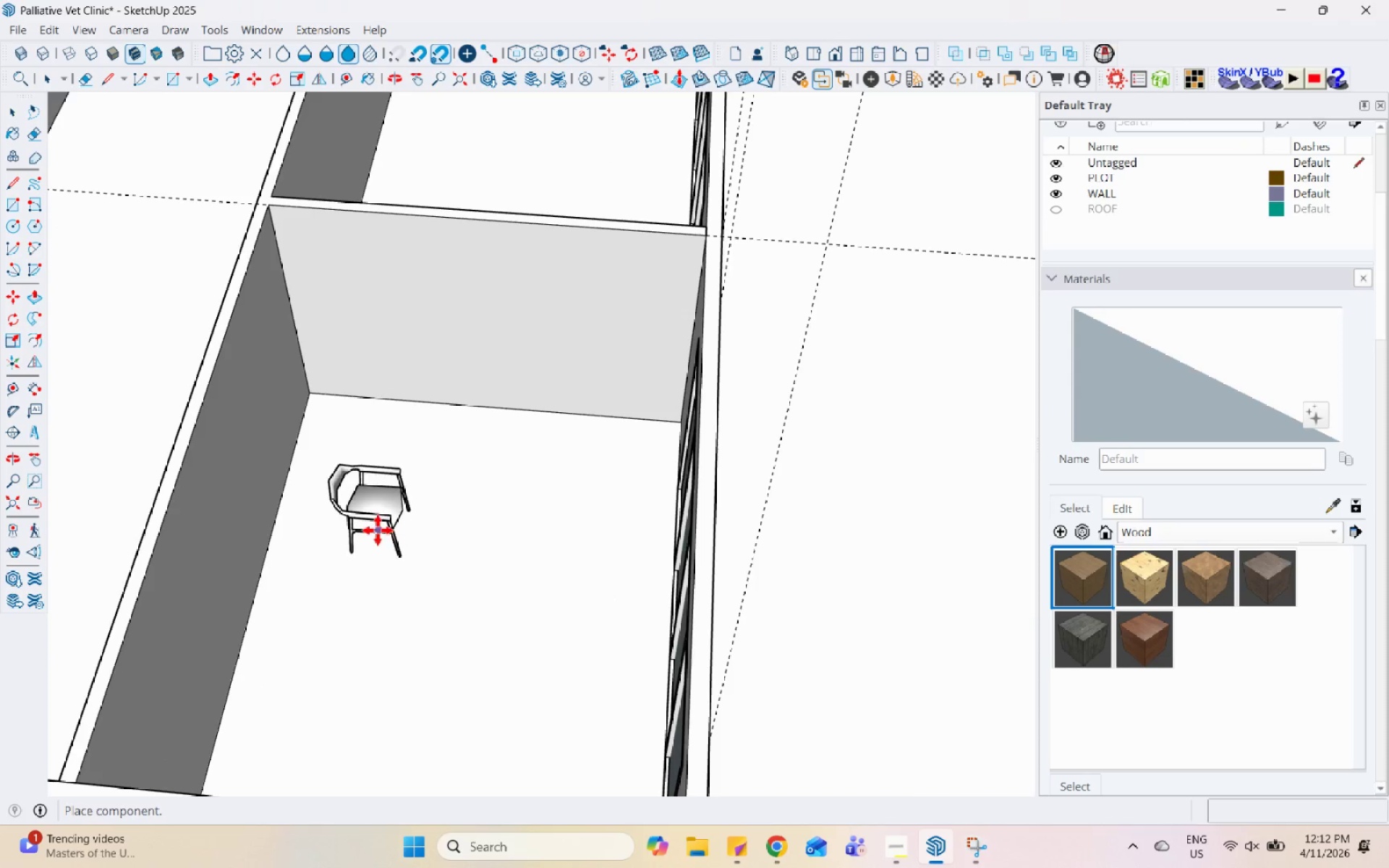 
left_click([374, 528])
 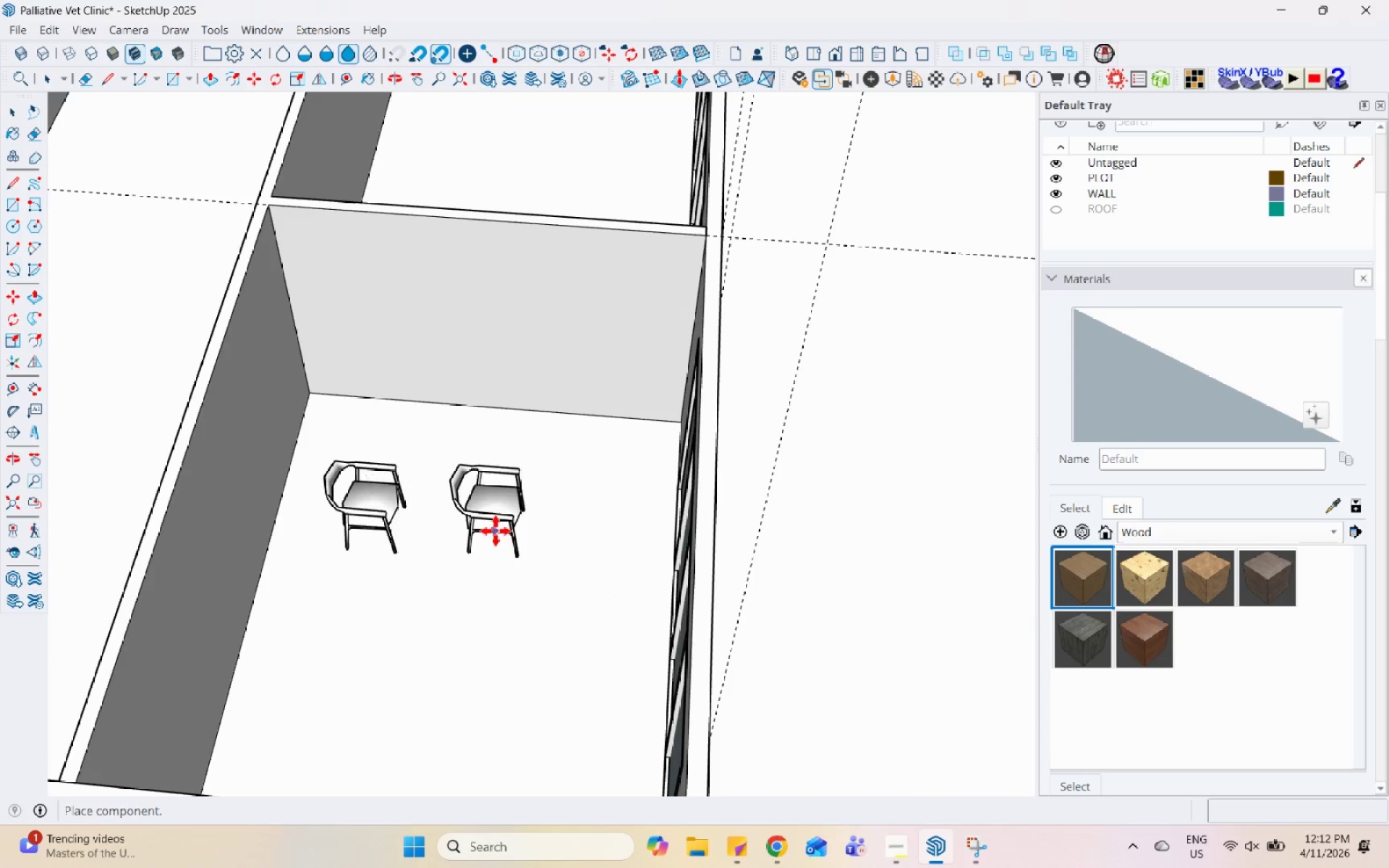 
key(Escape)
 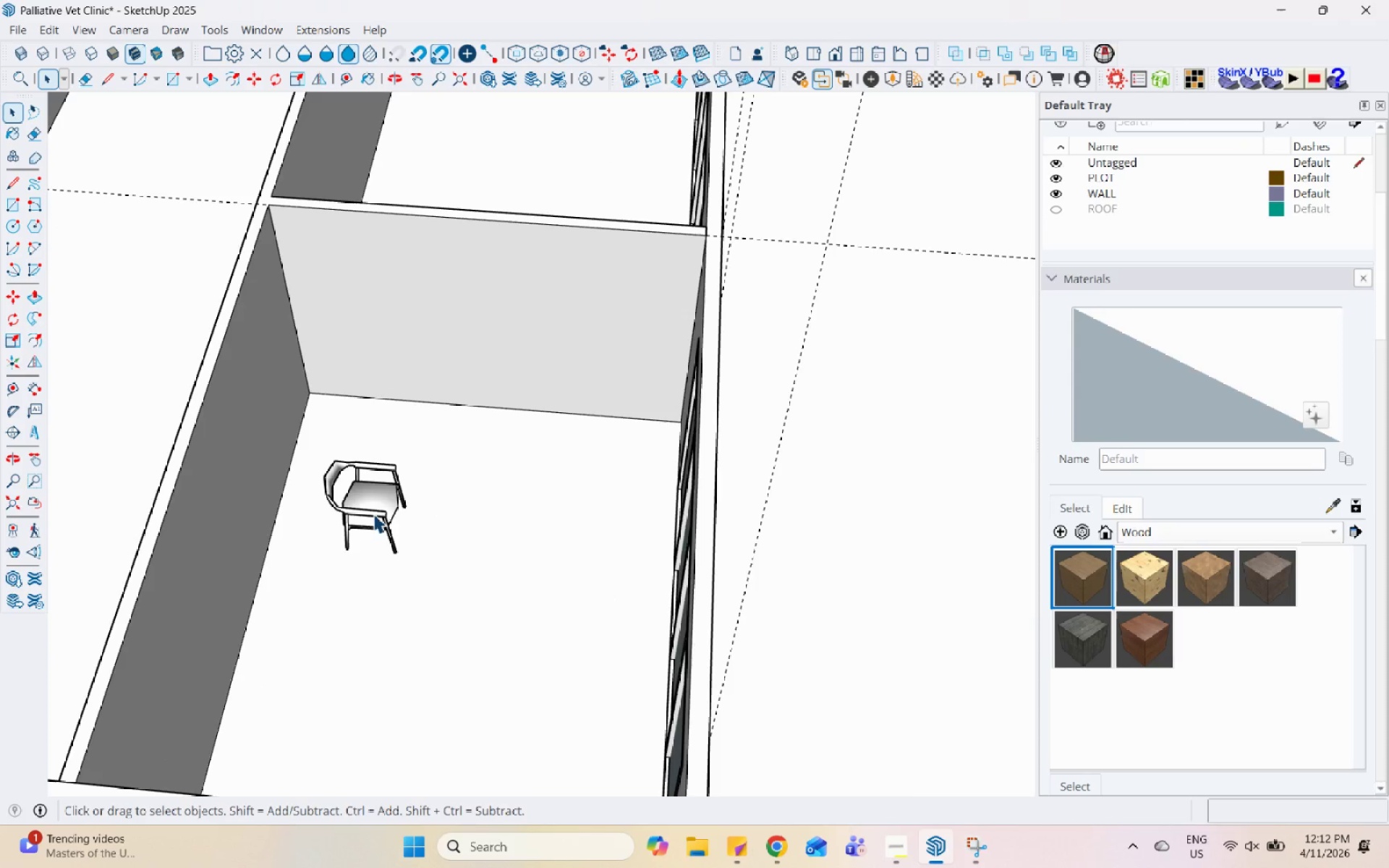 
left_click([367, 511])
 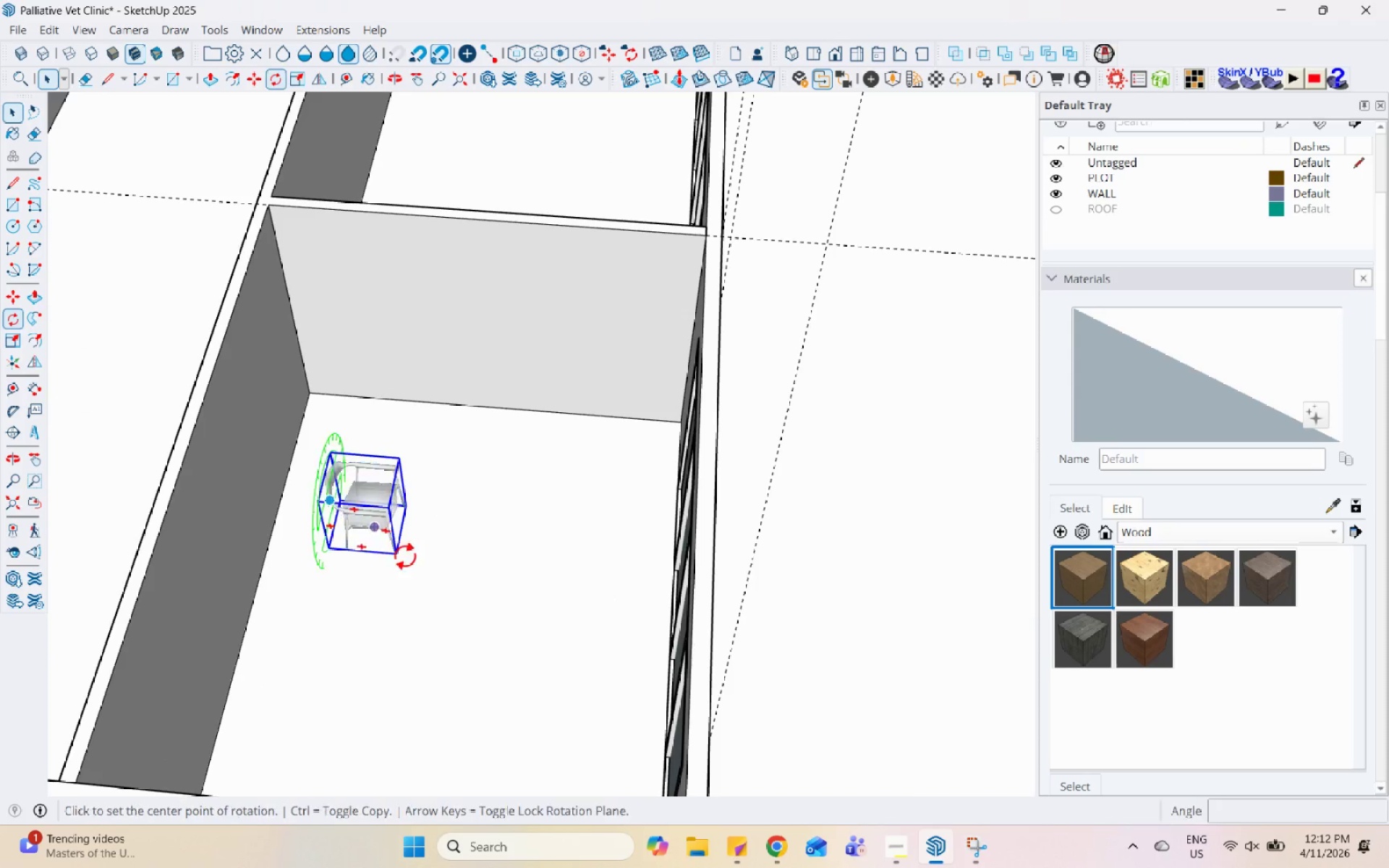 
left_click([449, 560])
 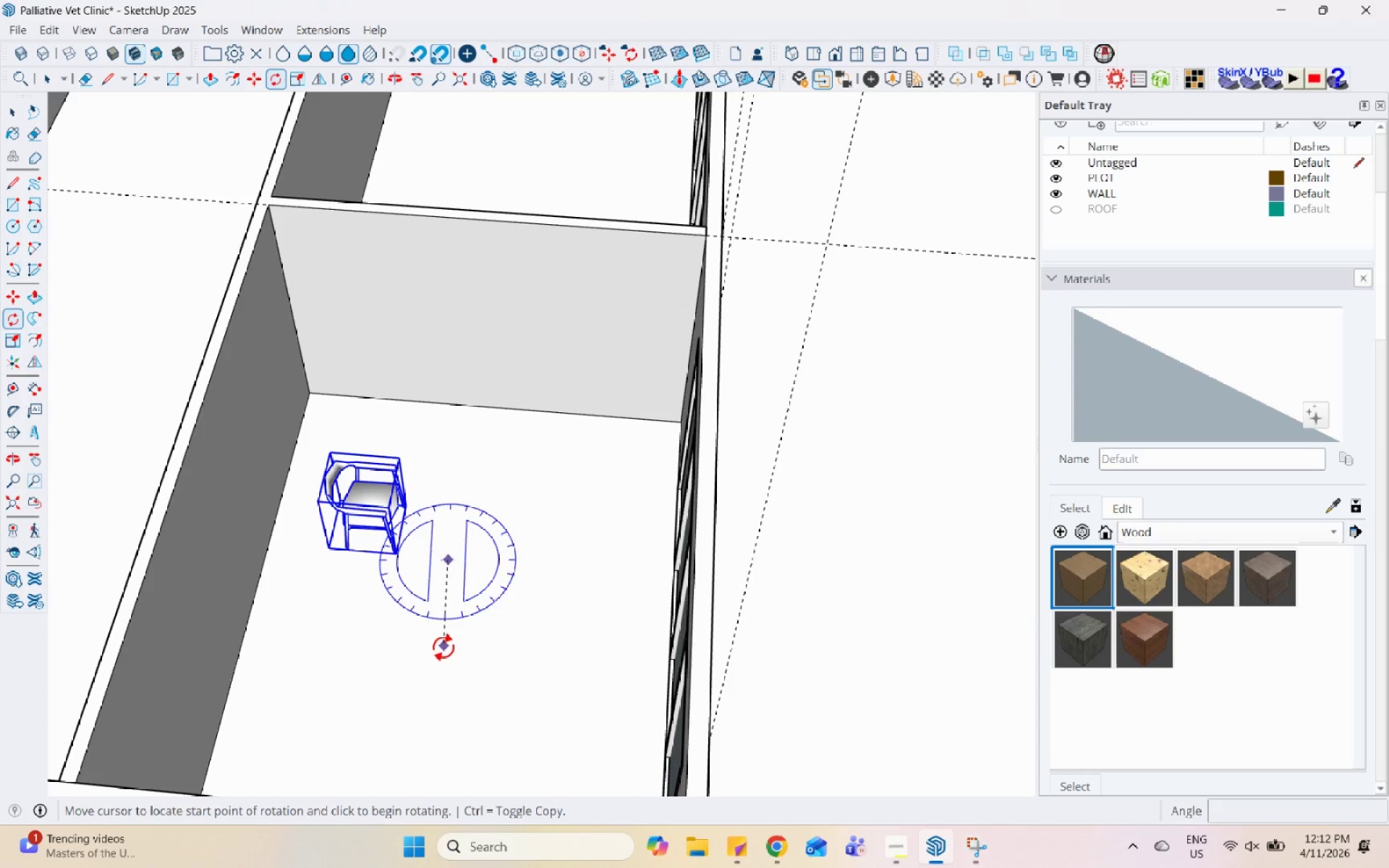 
left_click([438, 647])
 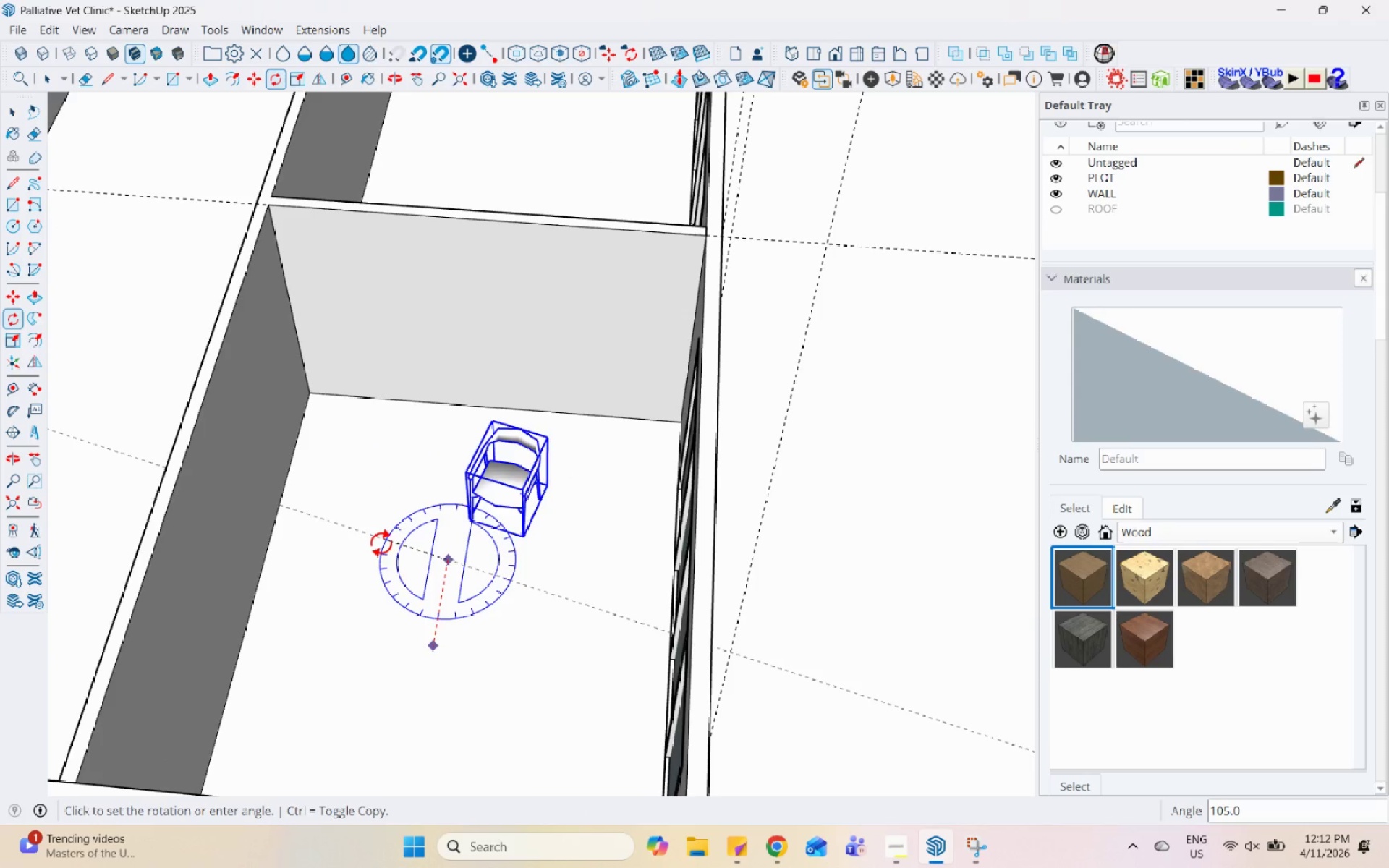 
left_click([378, 556])
 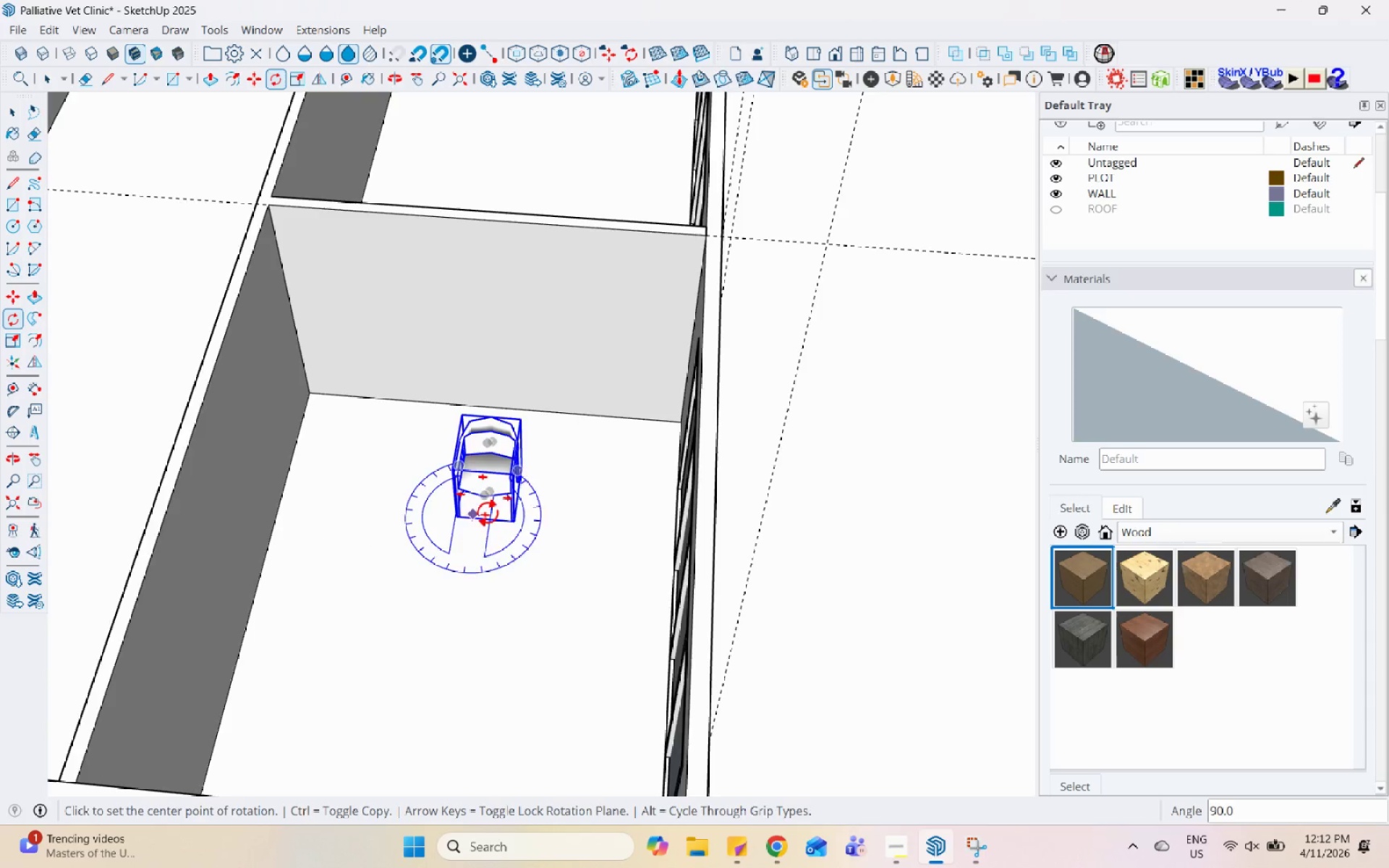 
key(M)
 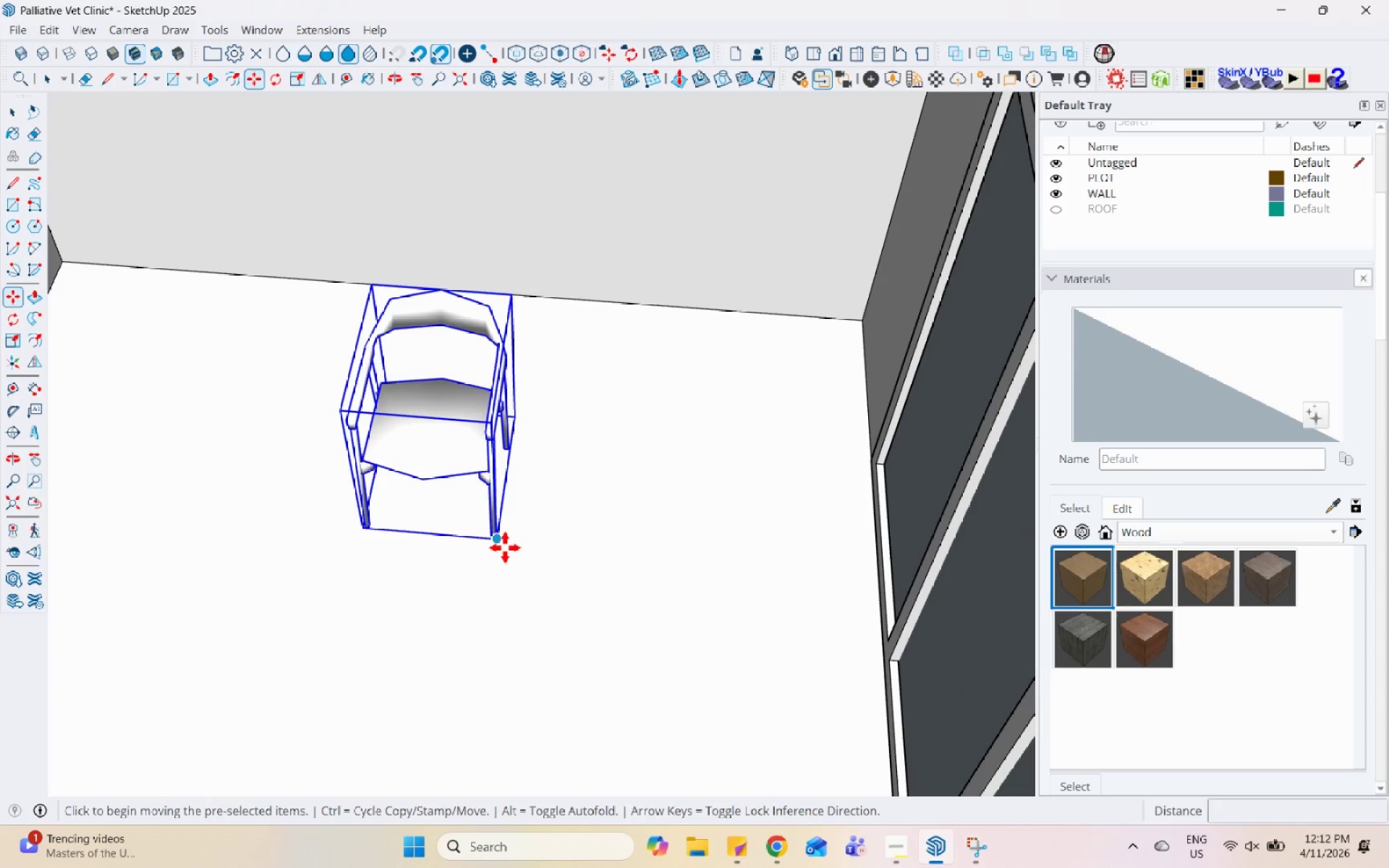 
scroll: coordinate [569, 507], scroll_direction: up, amount: 8.0
 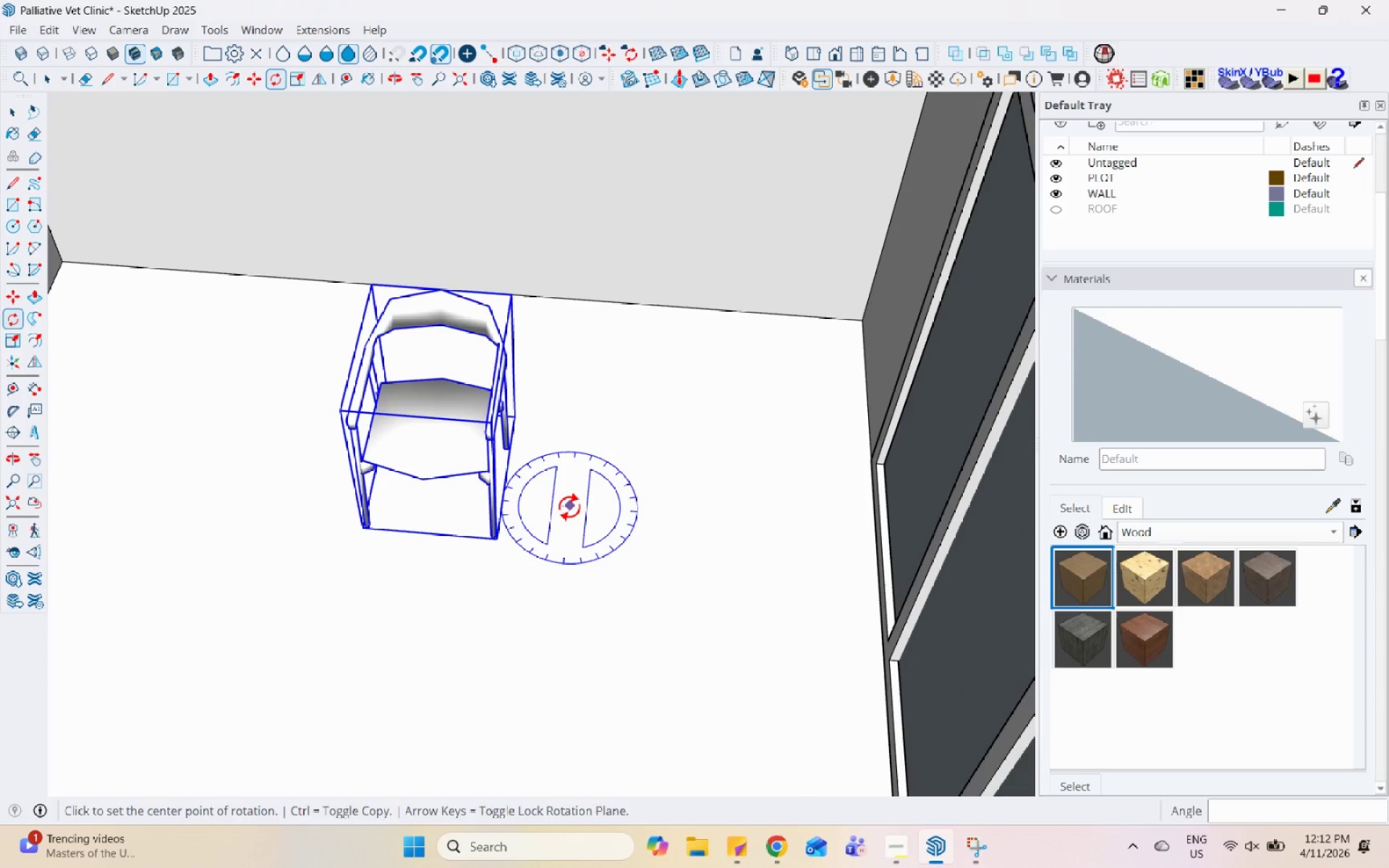 
left_click([505, 548])
 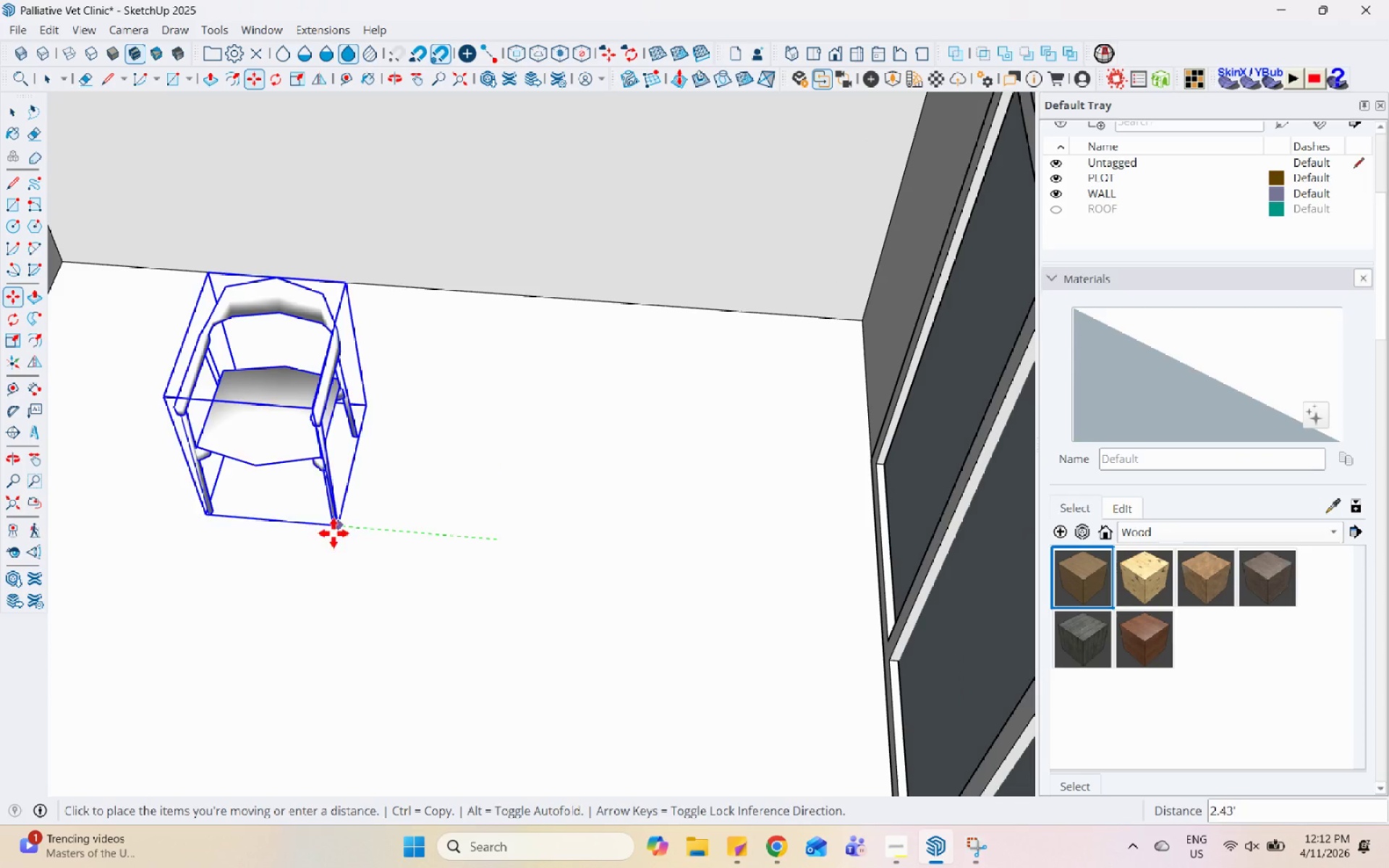 
scroll: coordinate [434, 554], scroll_direction: down, amount: 7.0
 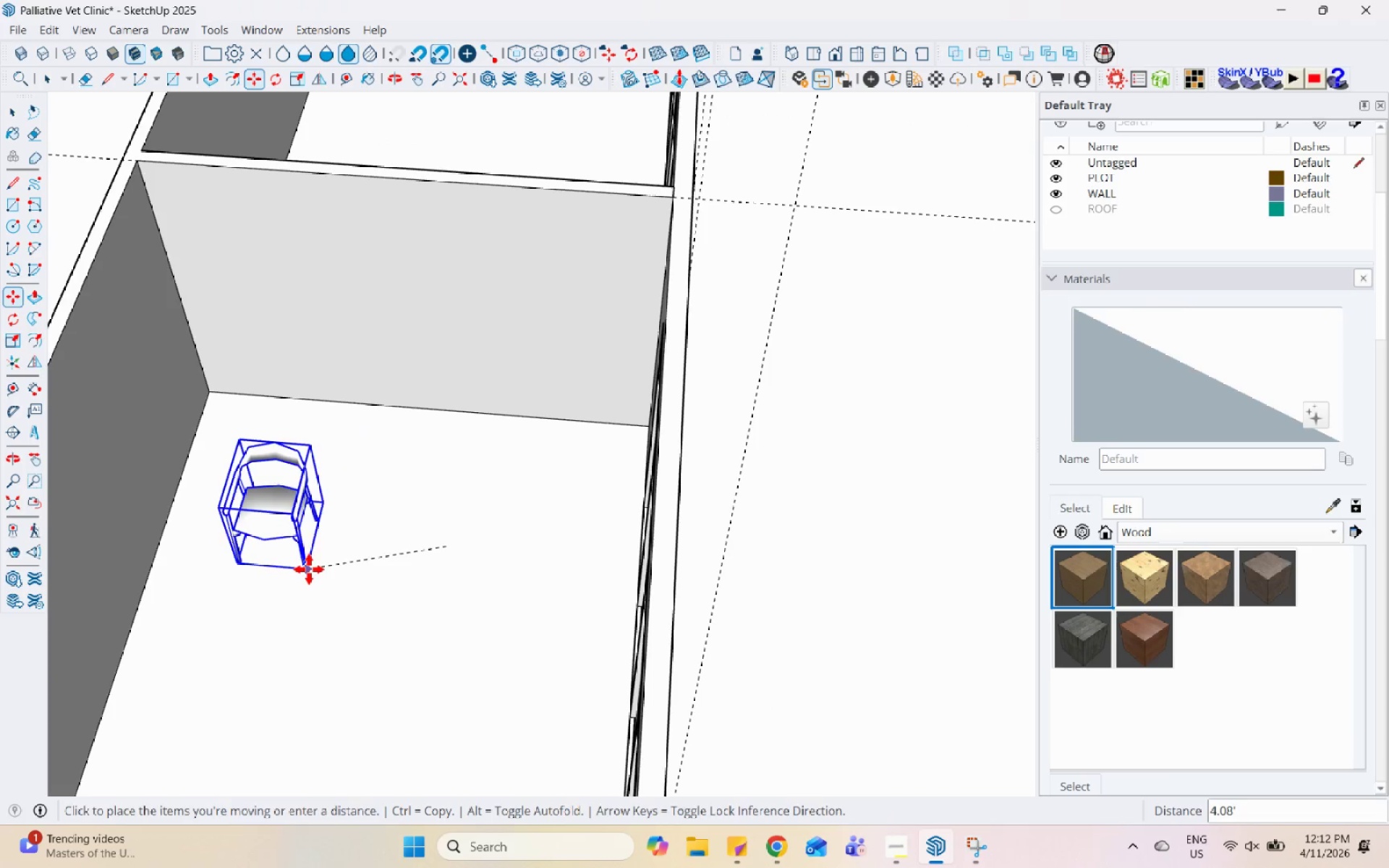 
left_click([310, 569])
 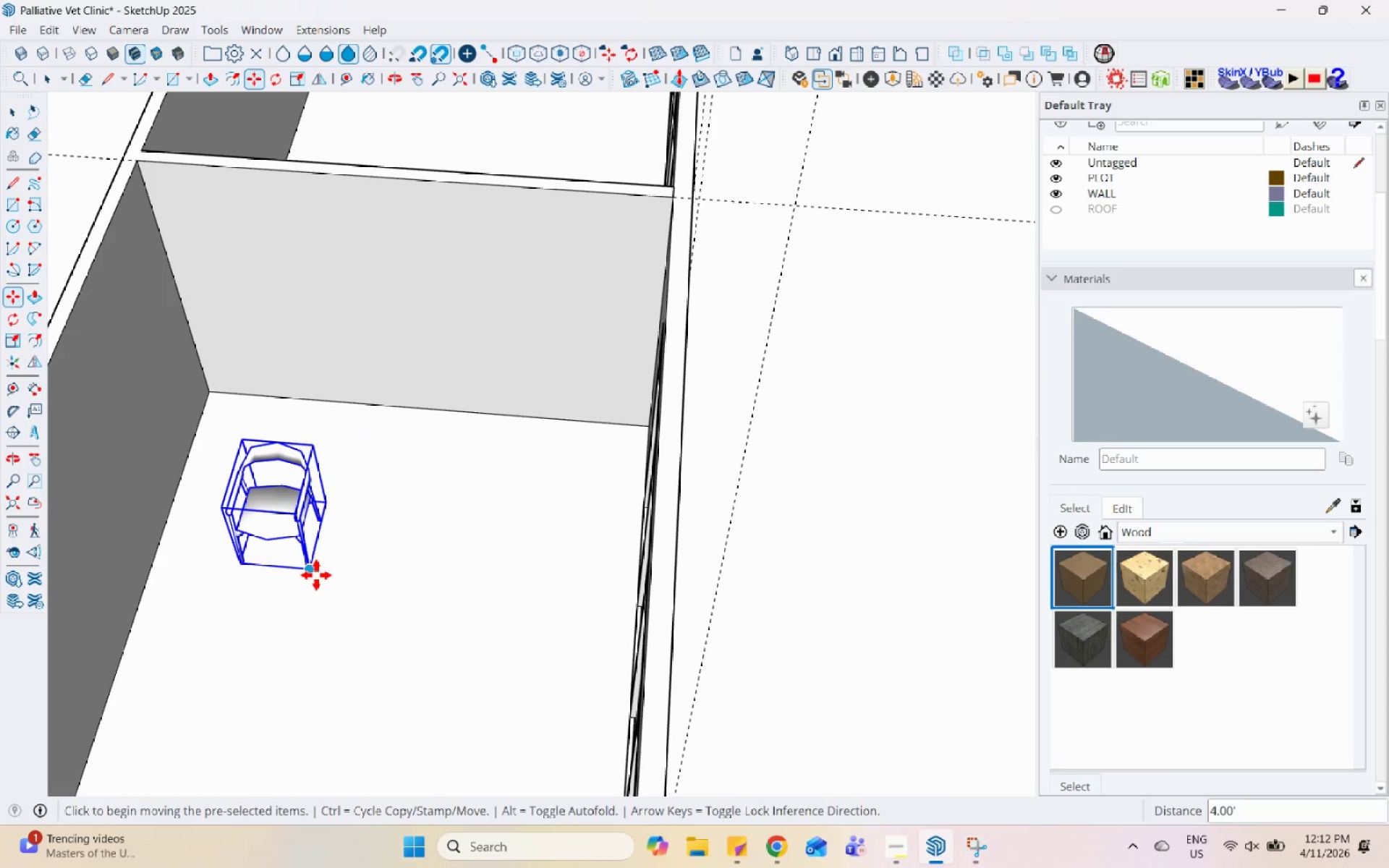 
key(Control+ControlLeft)
 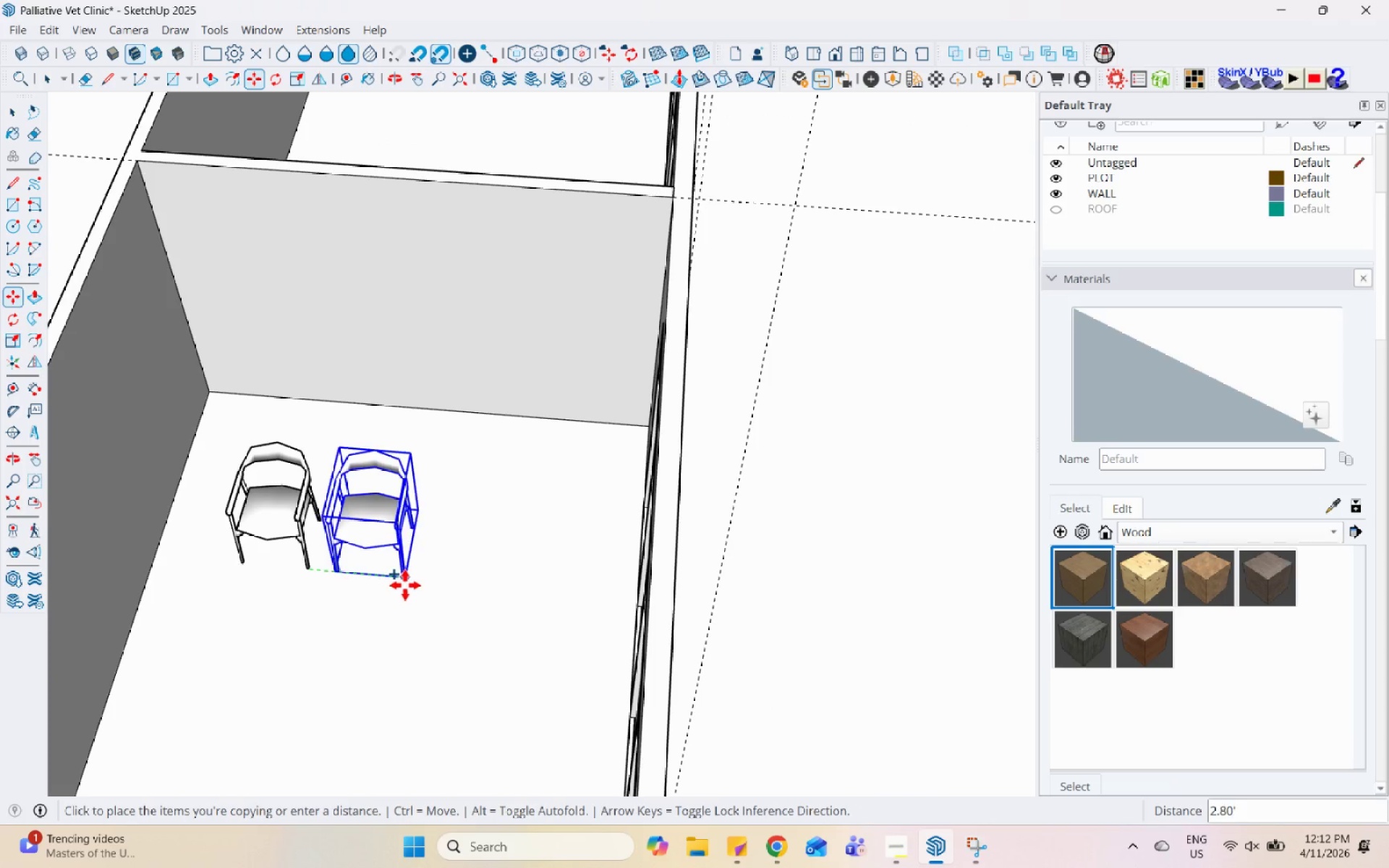 
left_click([316, 574])
 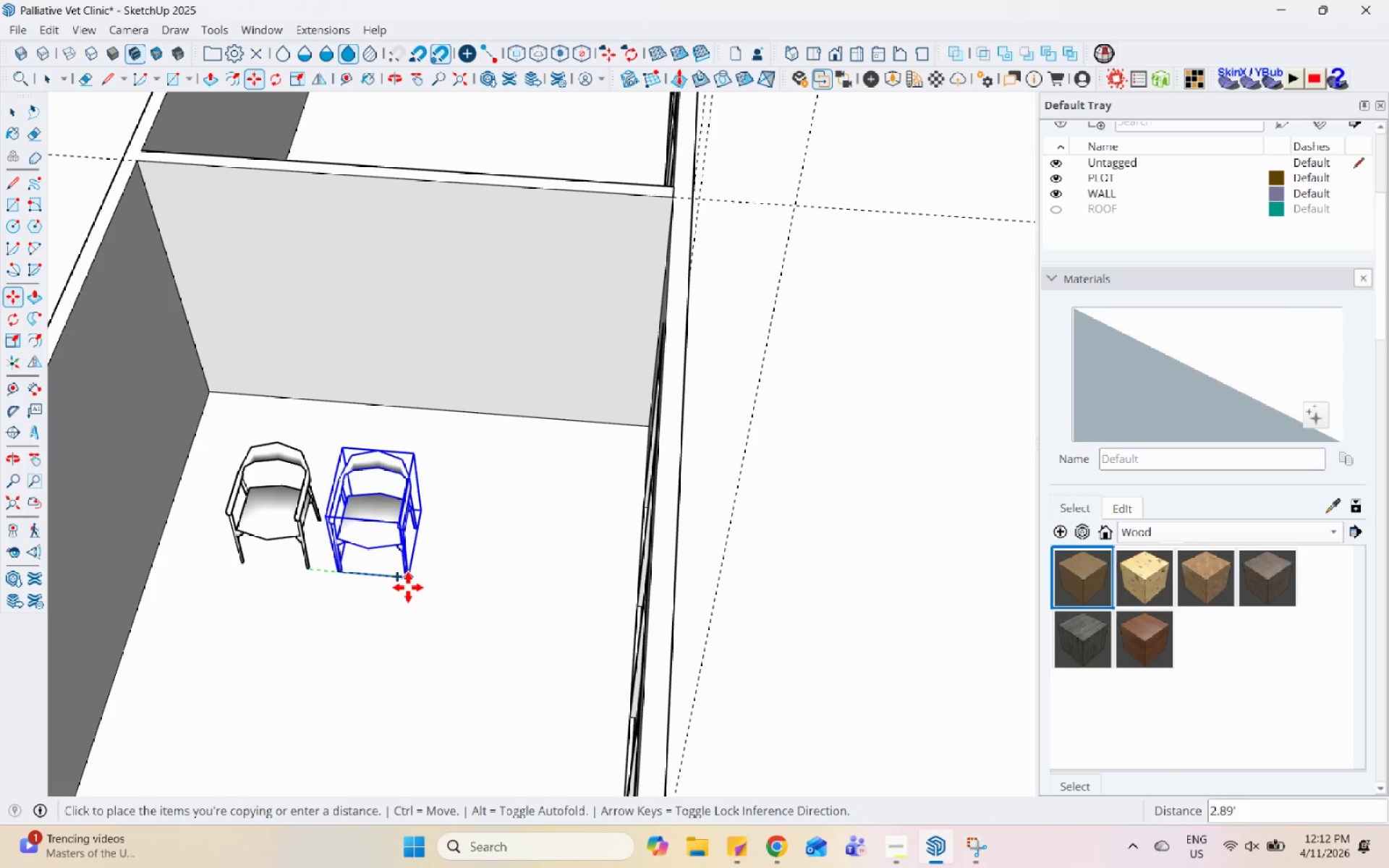 
left_click([407, 584])
 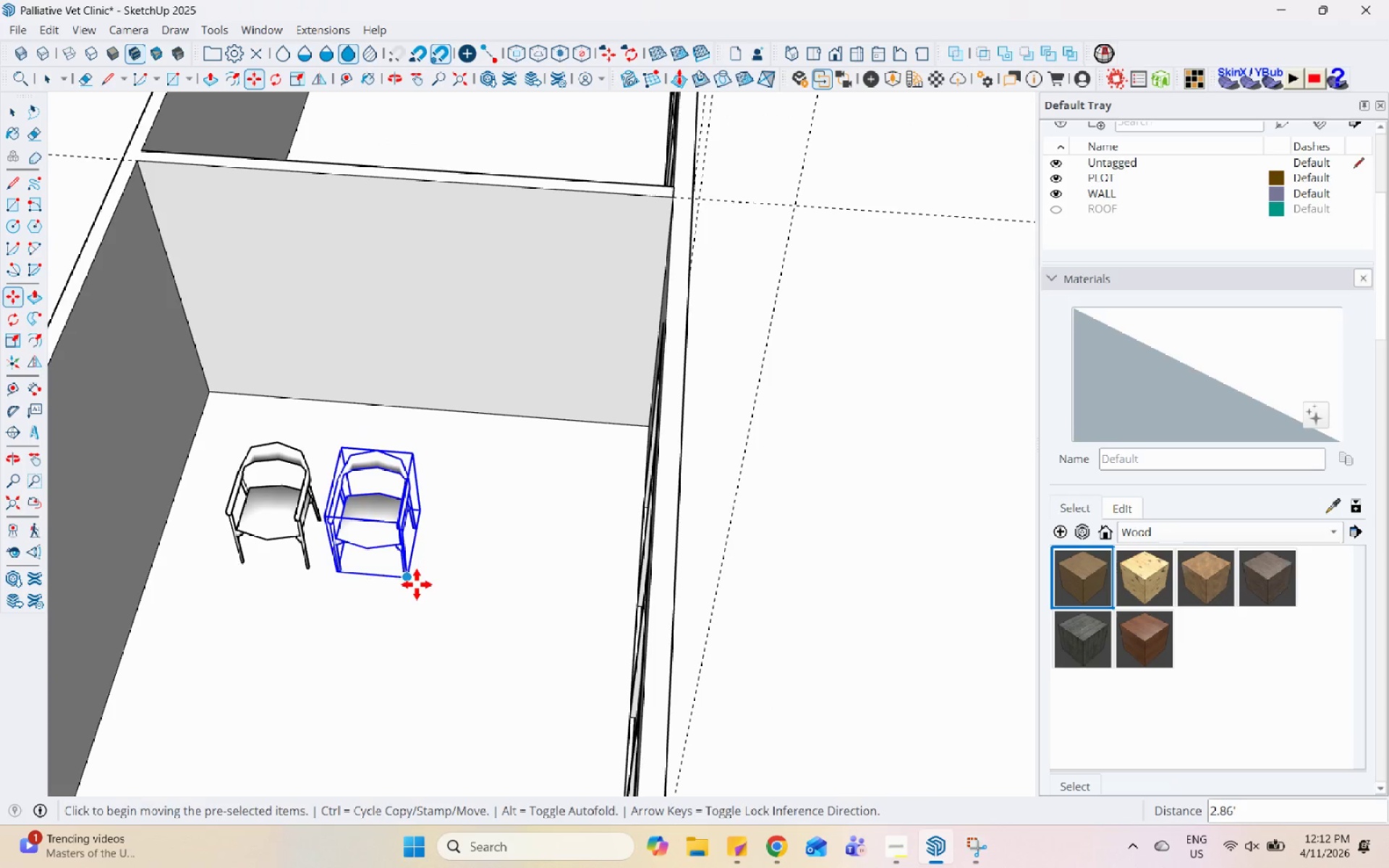 
key(Control+ControlLeft)
 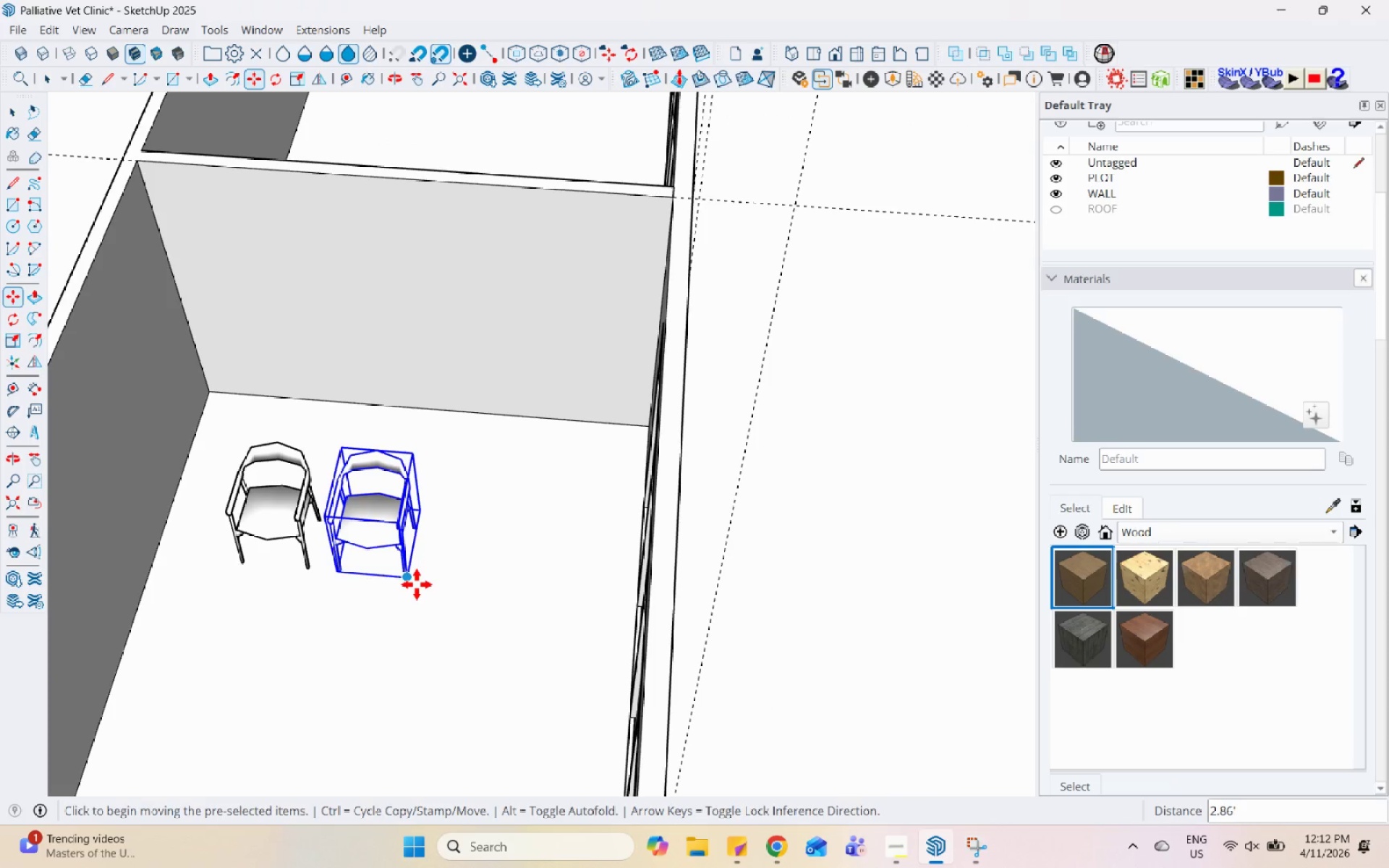 
left_click([417, 584])
 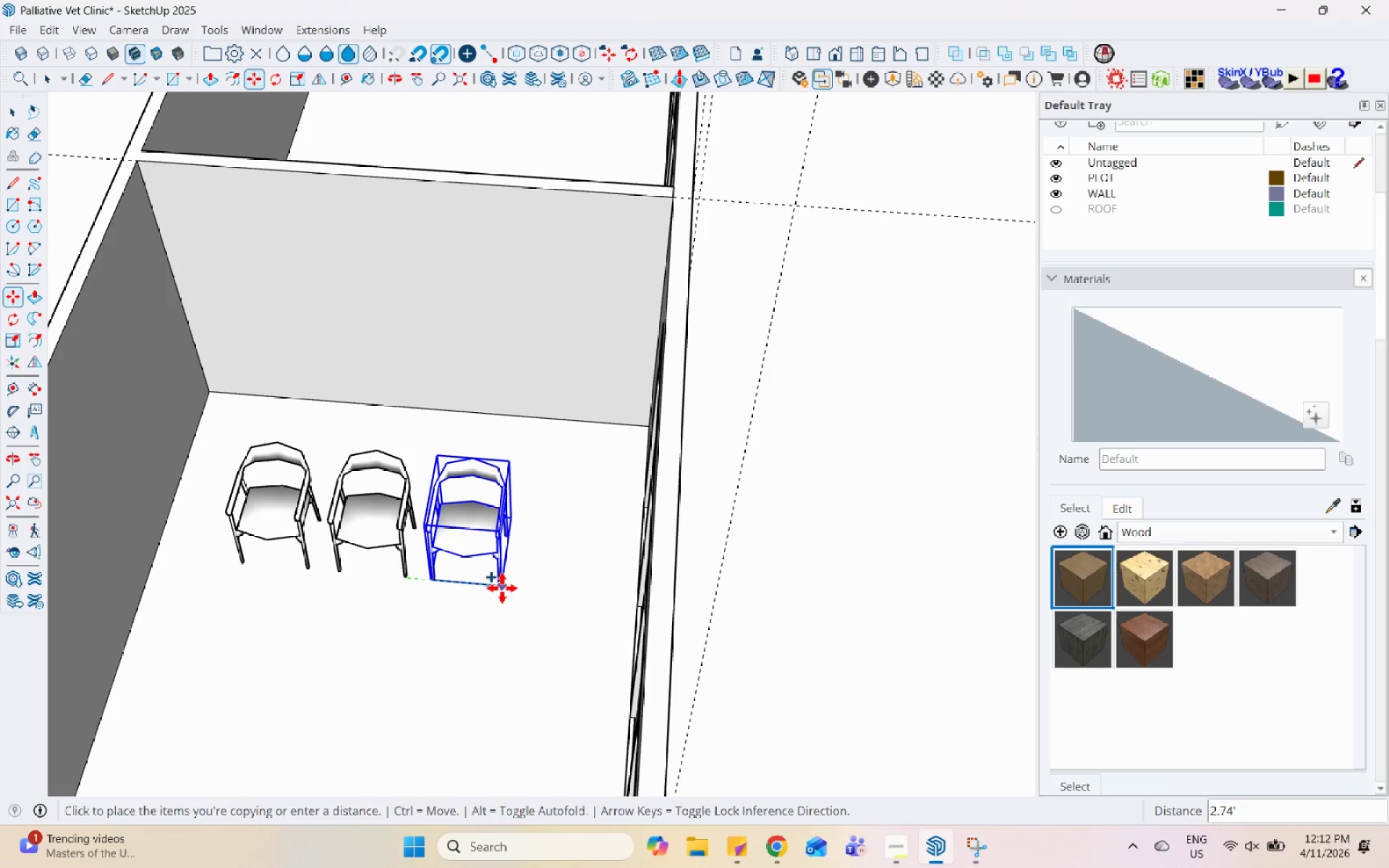 
left_click([502, 588])
 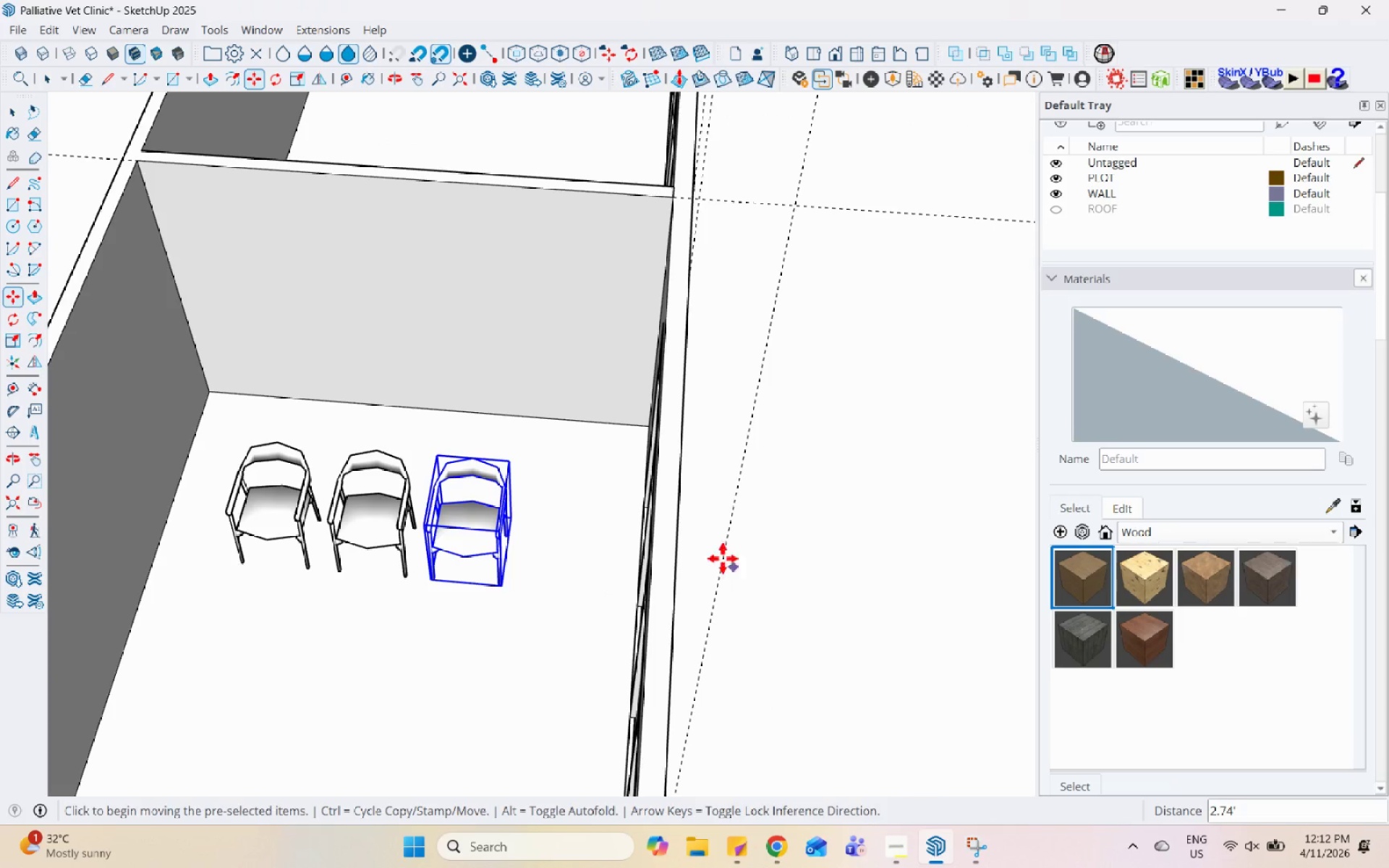 
scroll: coordinate [694, 540], scroll_direction: down, amount: 5.0
 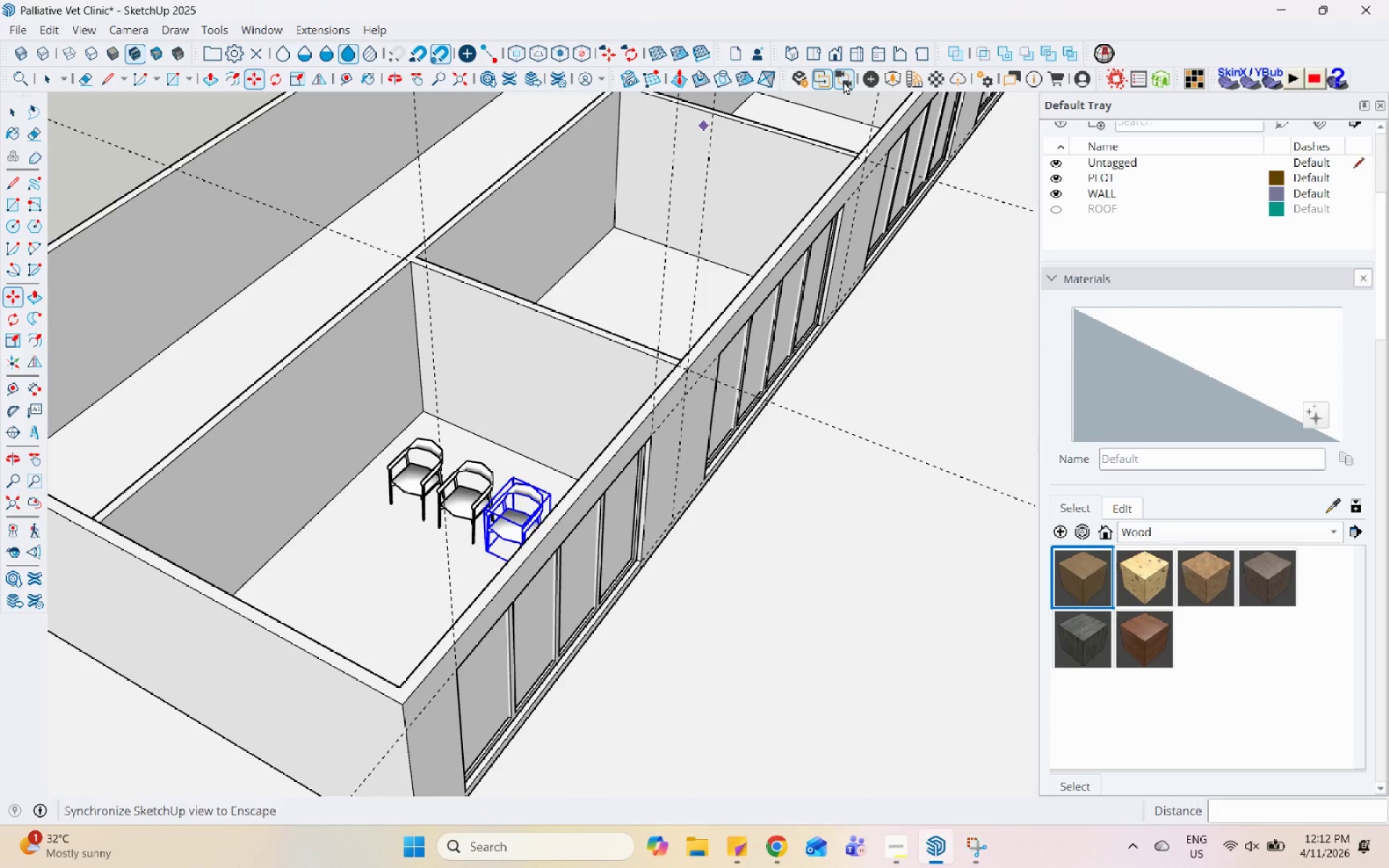 
left_click([889, 75])
 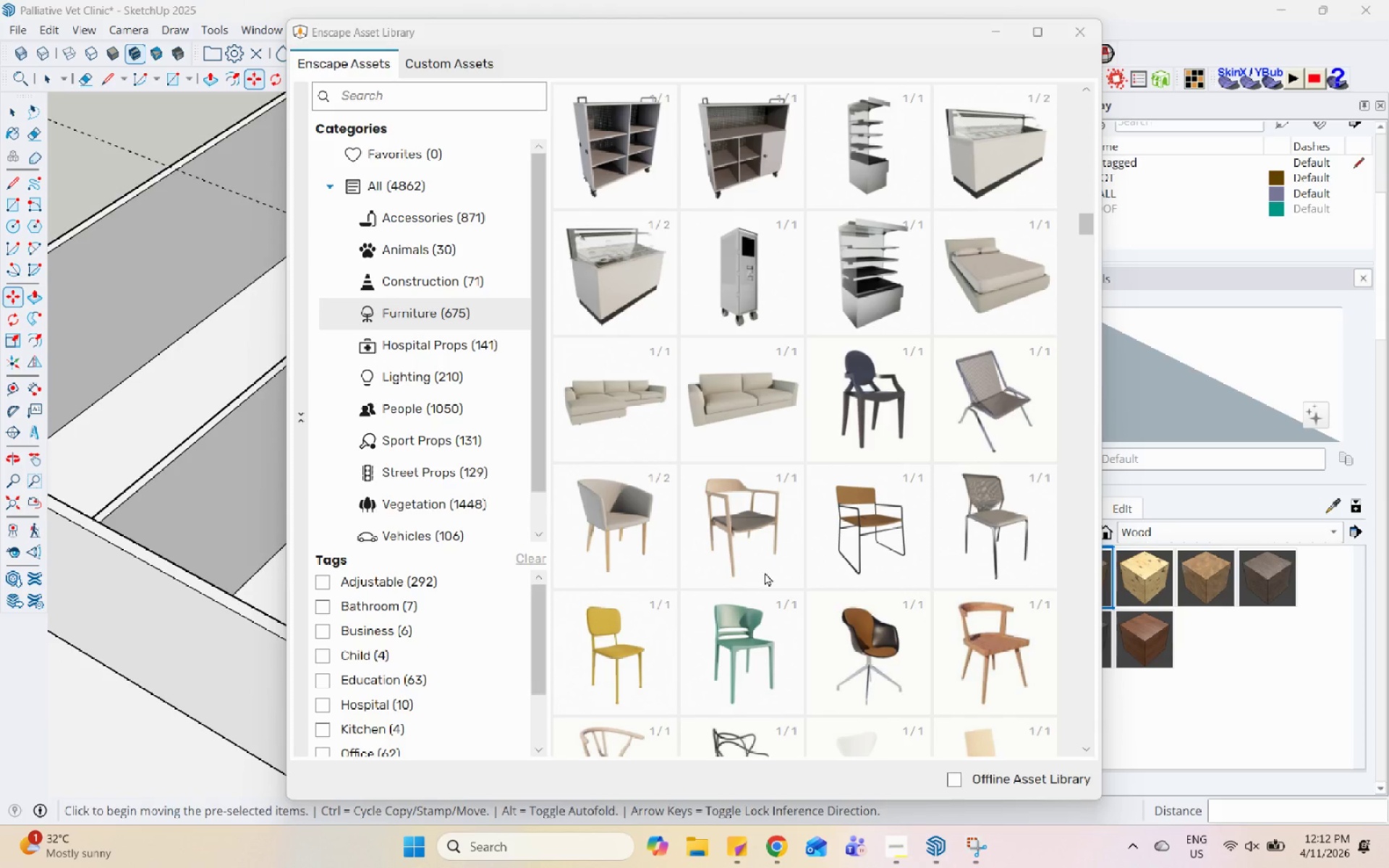 
scroll: coordinate [768, 585], scroll_direction: down, amount: 17.0
 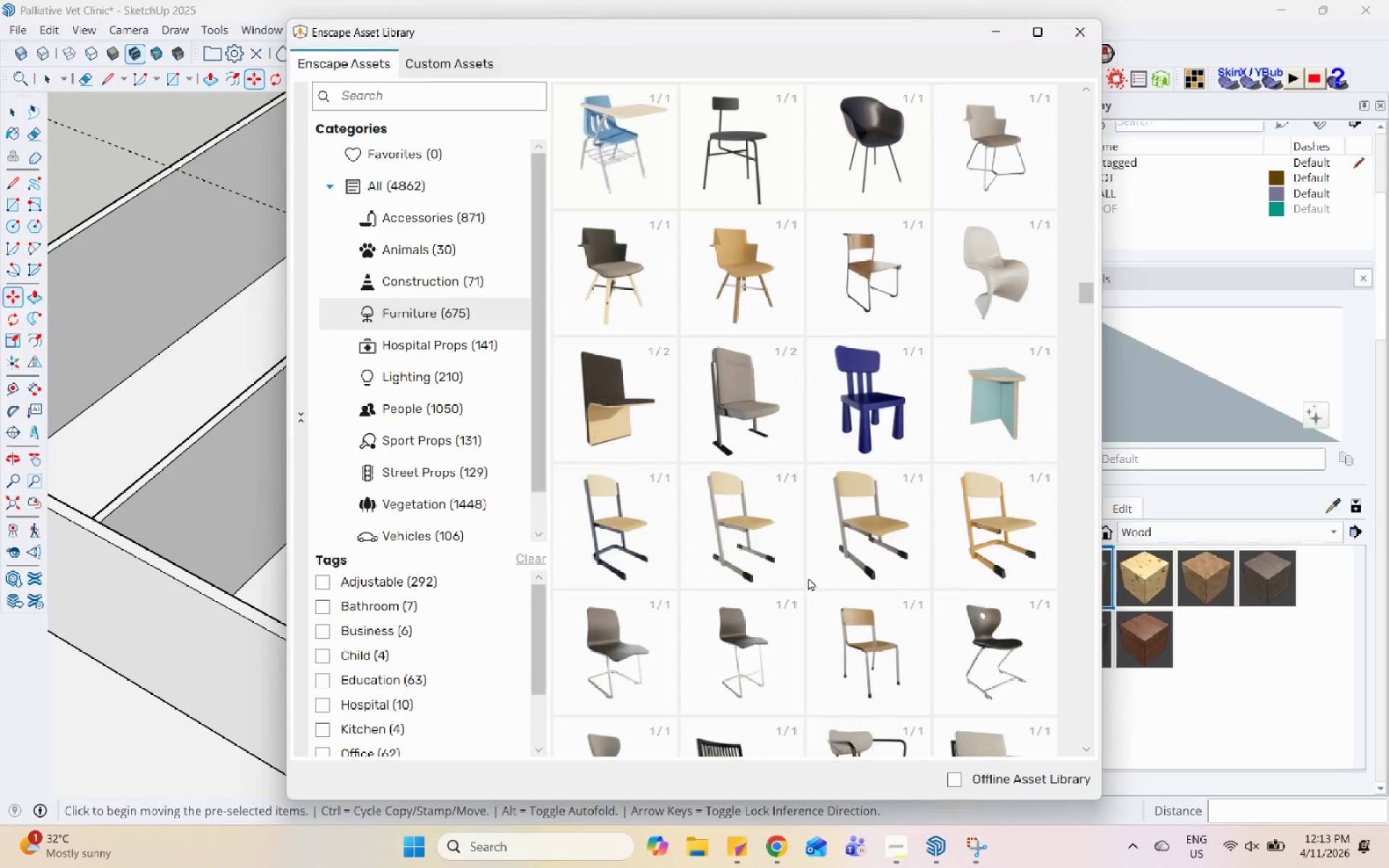 
wait(12.44)
 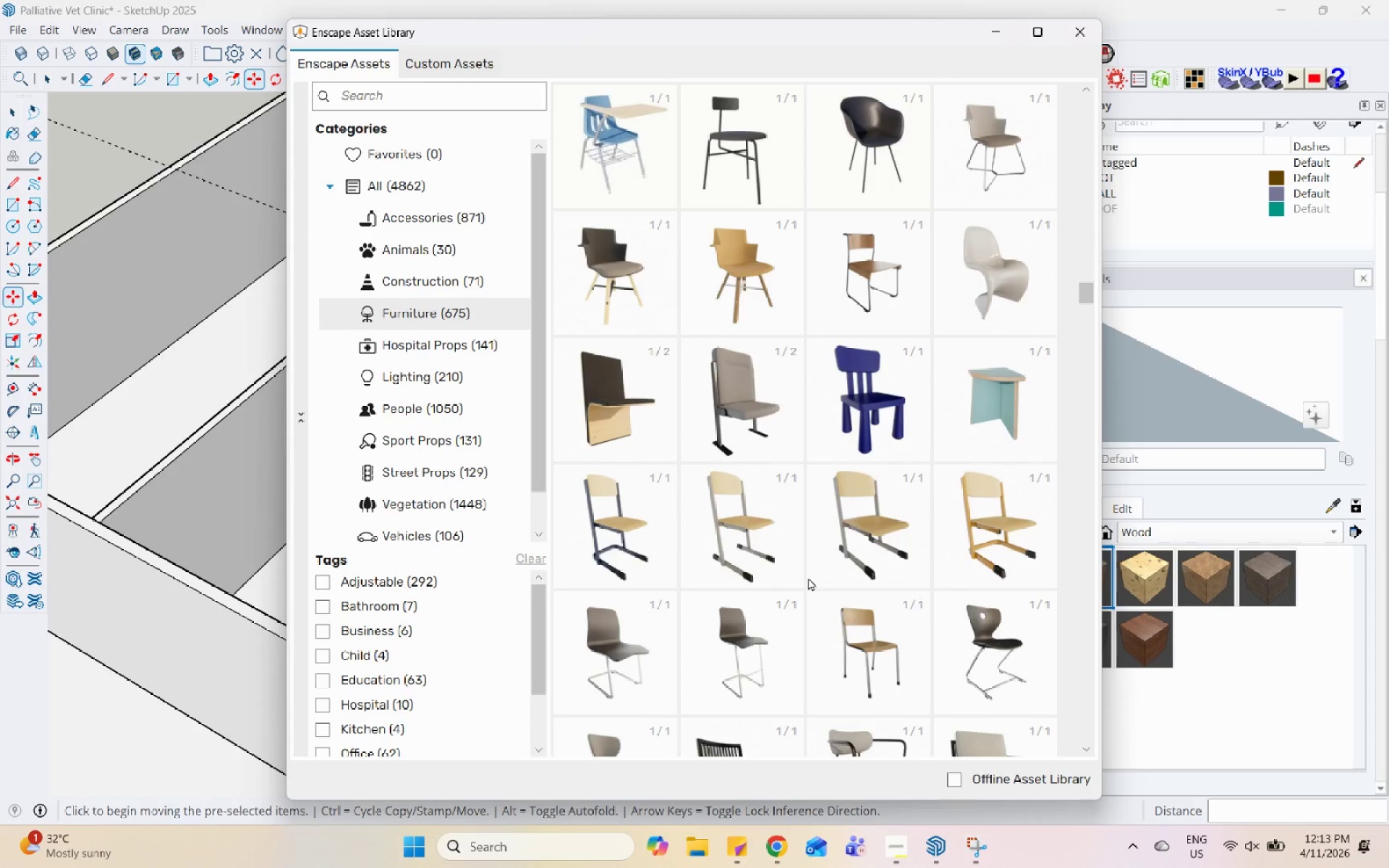 
scroll: coordinate [864, 558], scroll_direction: down, amount: 5.0
 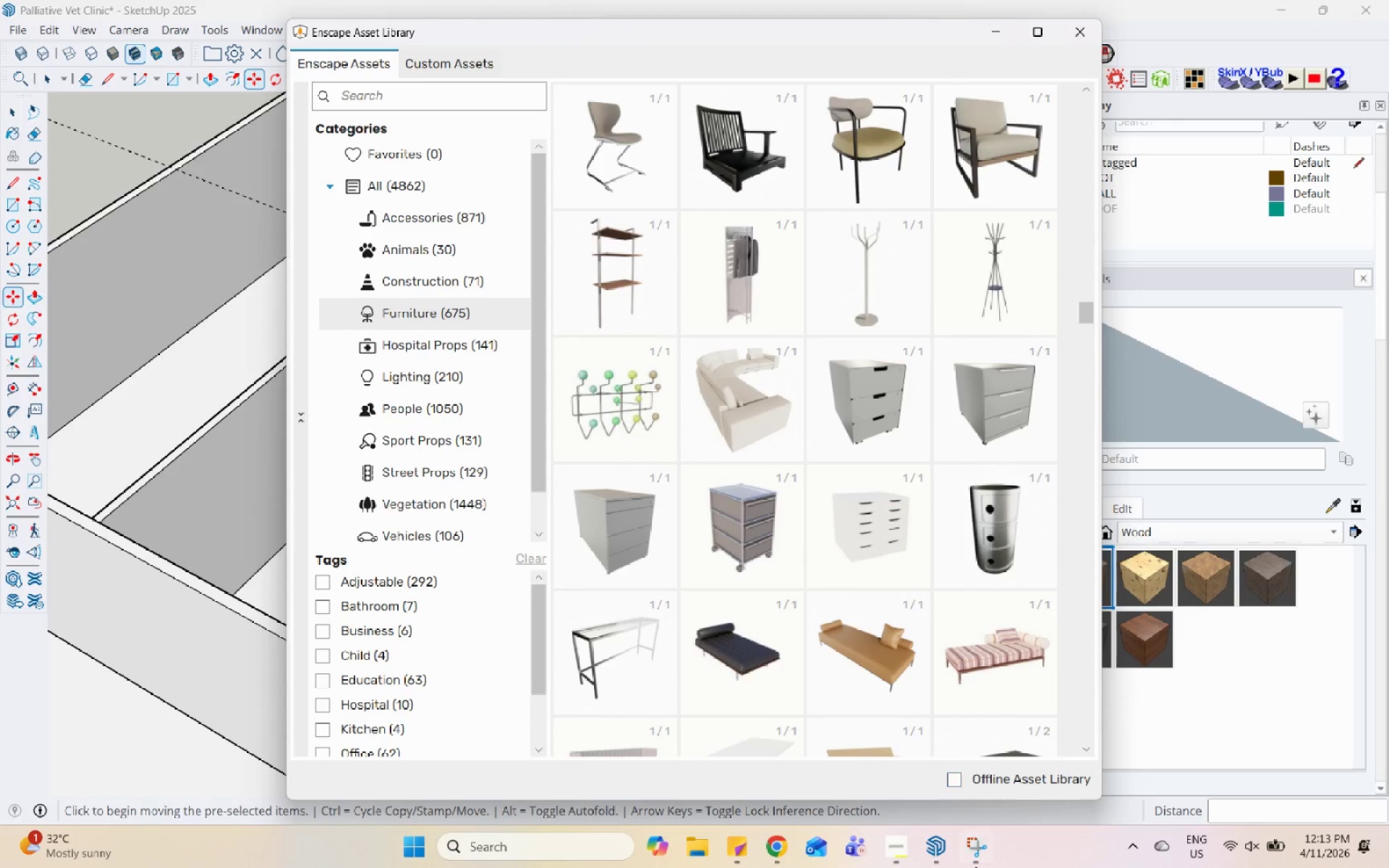 
left_click([930, 856])
 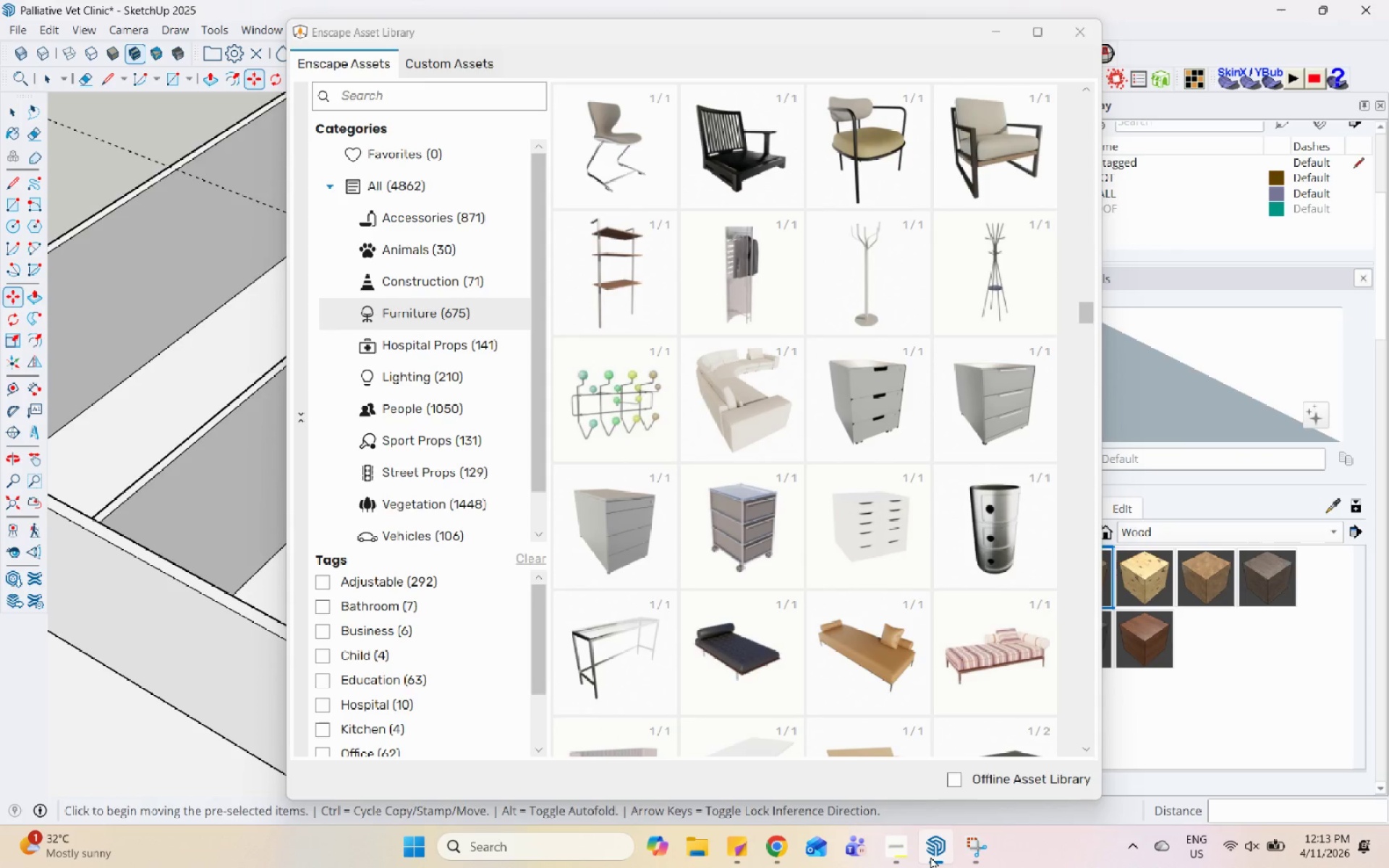 
left_click([930, 856])
 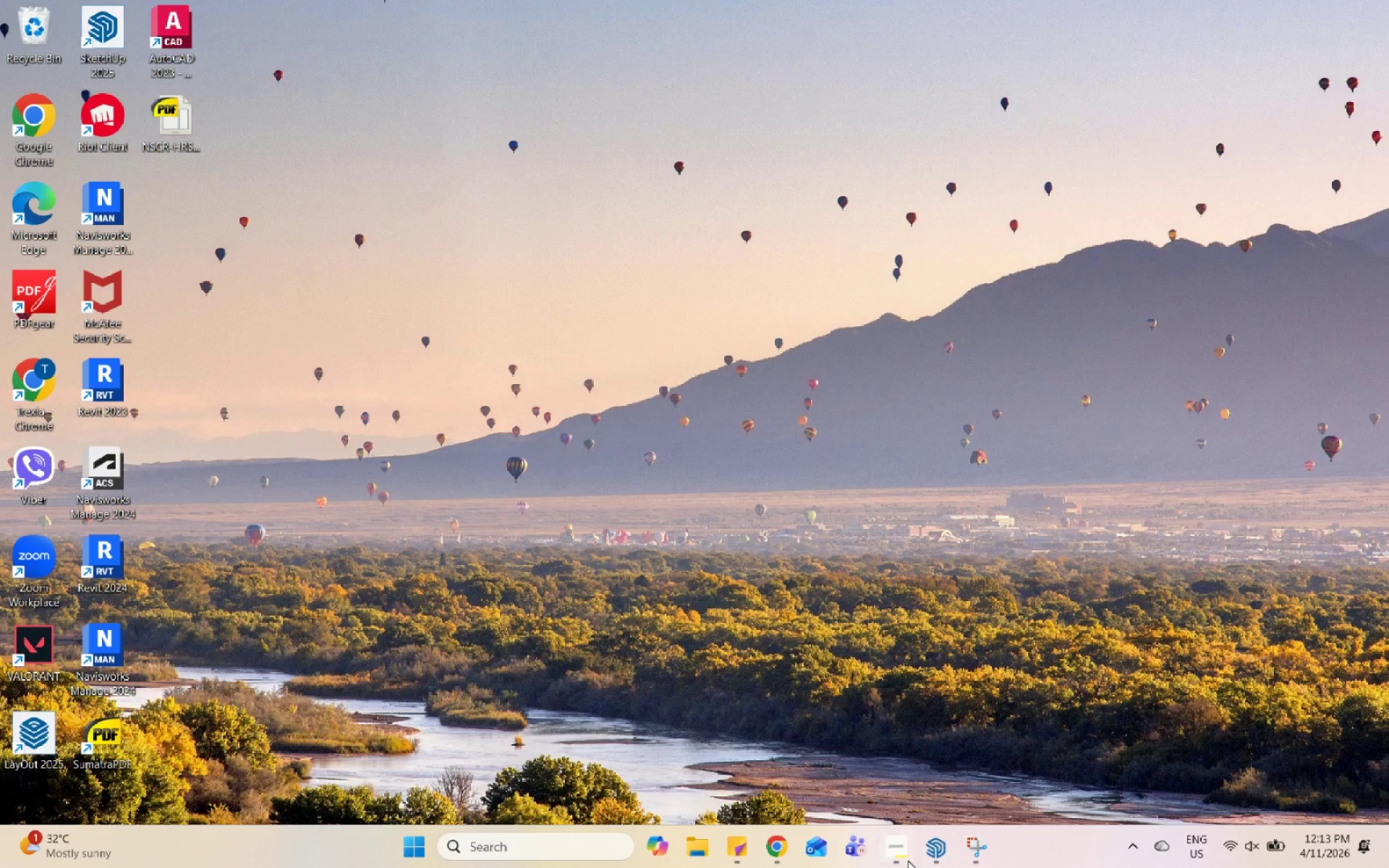 
left_click([895, 862])